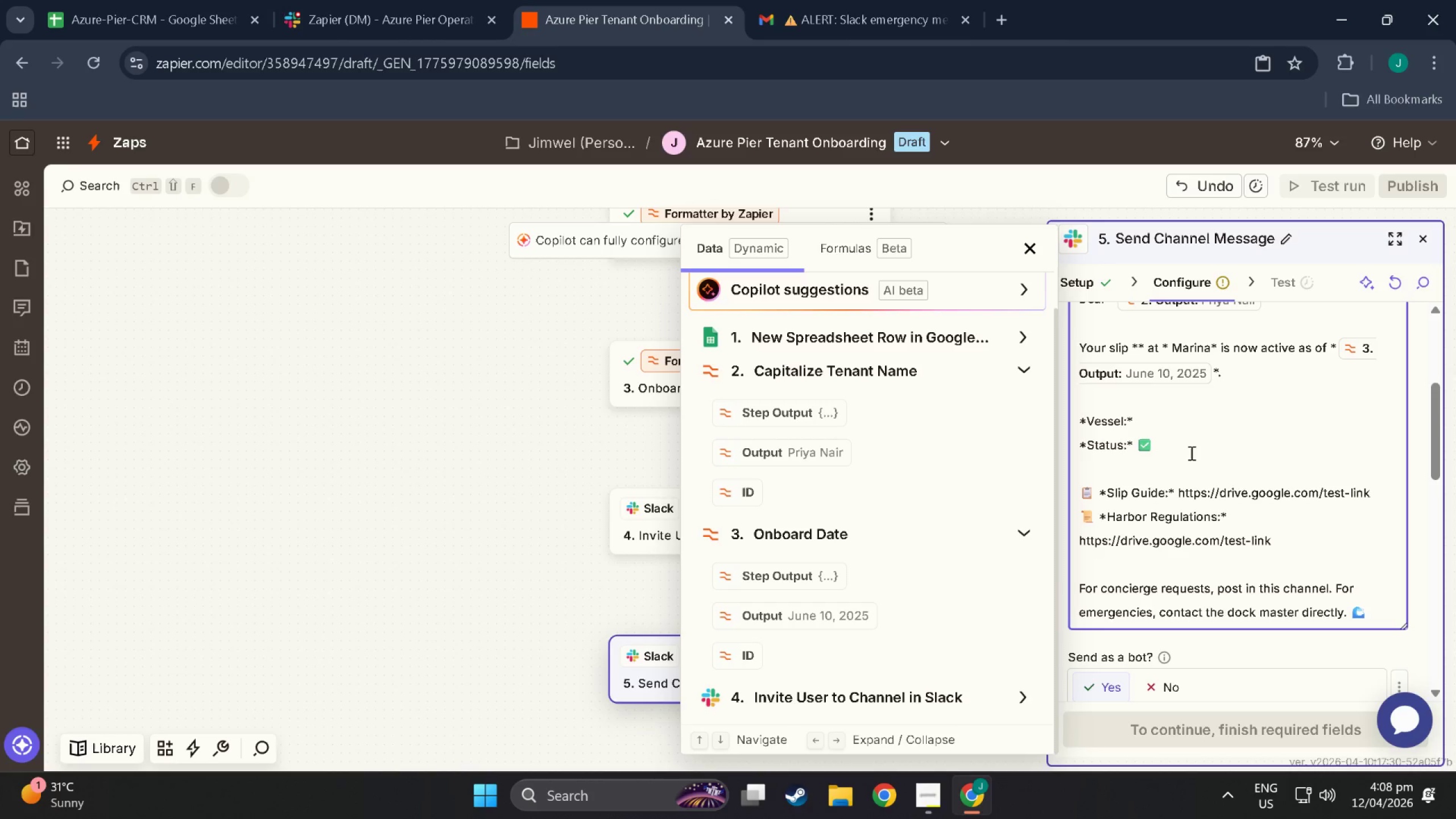 
scroll: coordinate [1331, 465], scroll_direction: up, amount: 8.0
 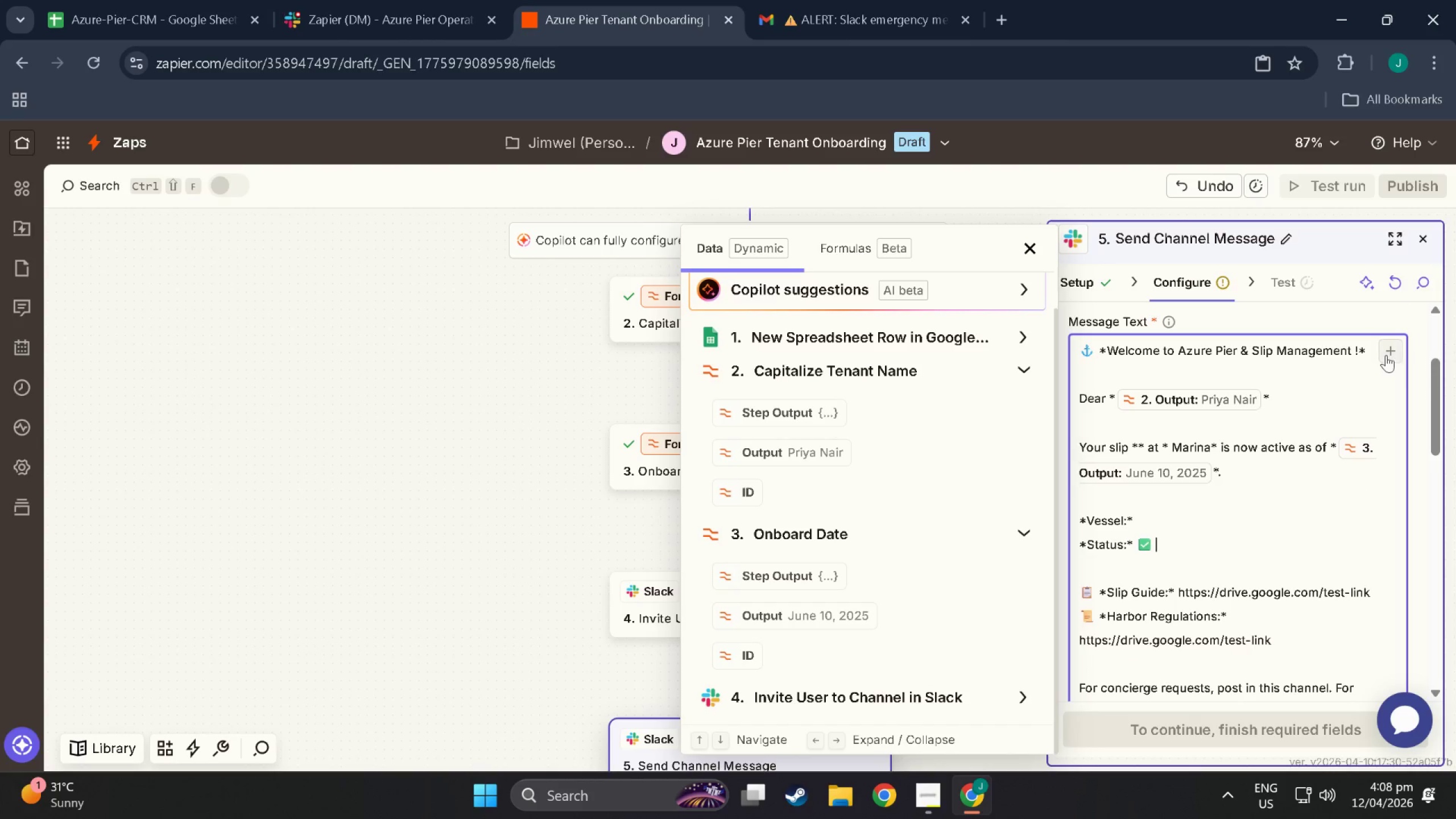 
left_click([1388, 354])
 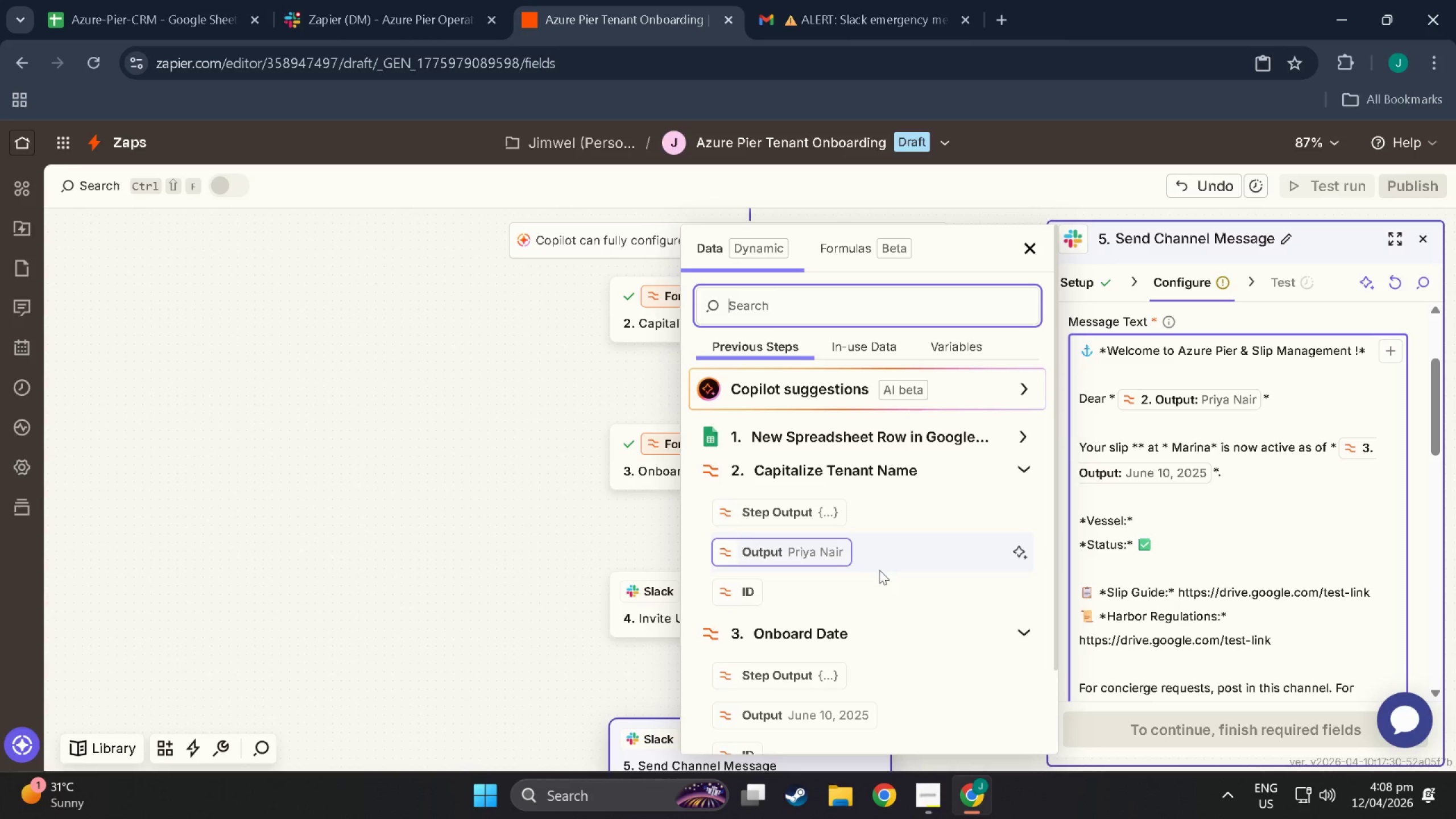 
wait(11.42)
 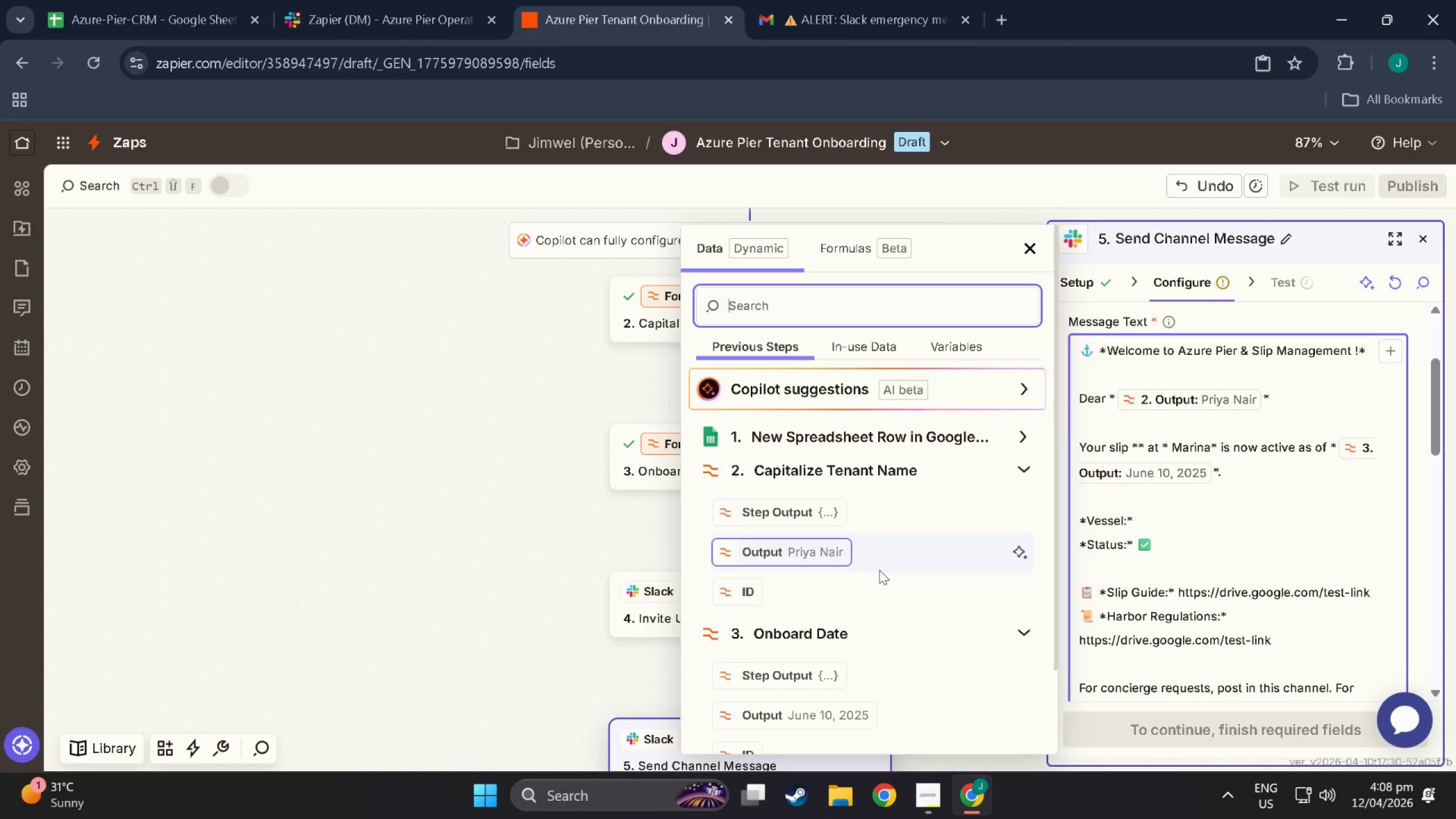 
left_click([1152, 525])
 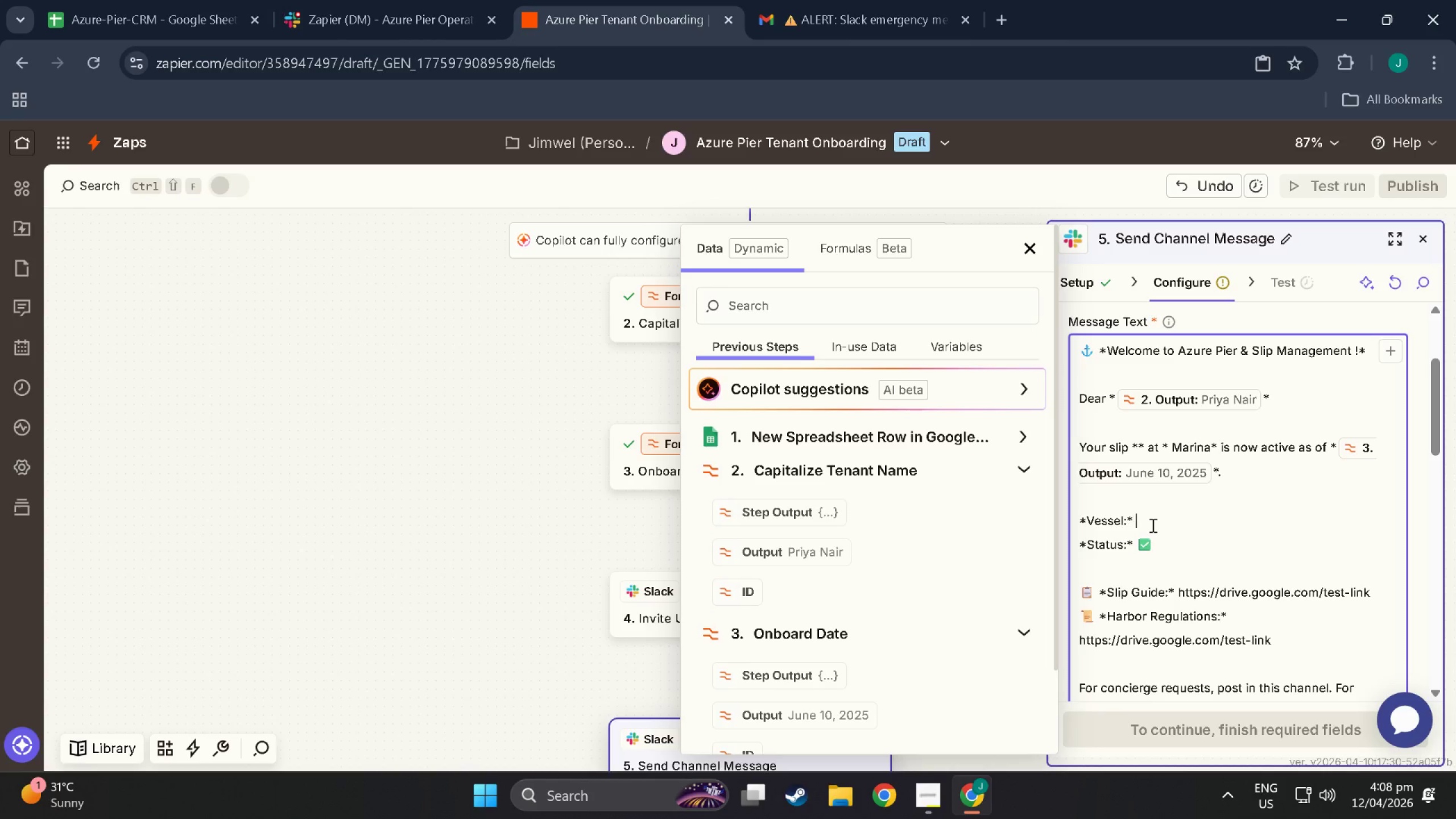 
key(Space)
 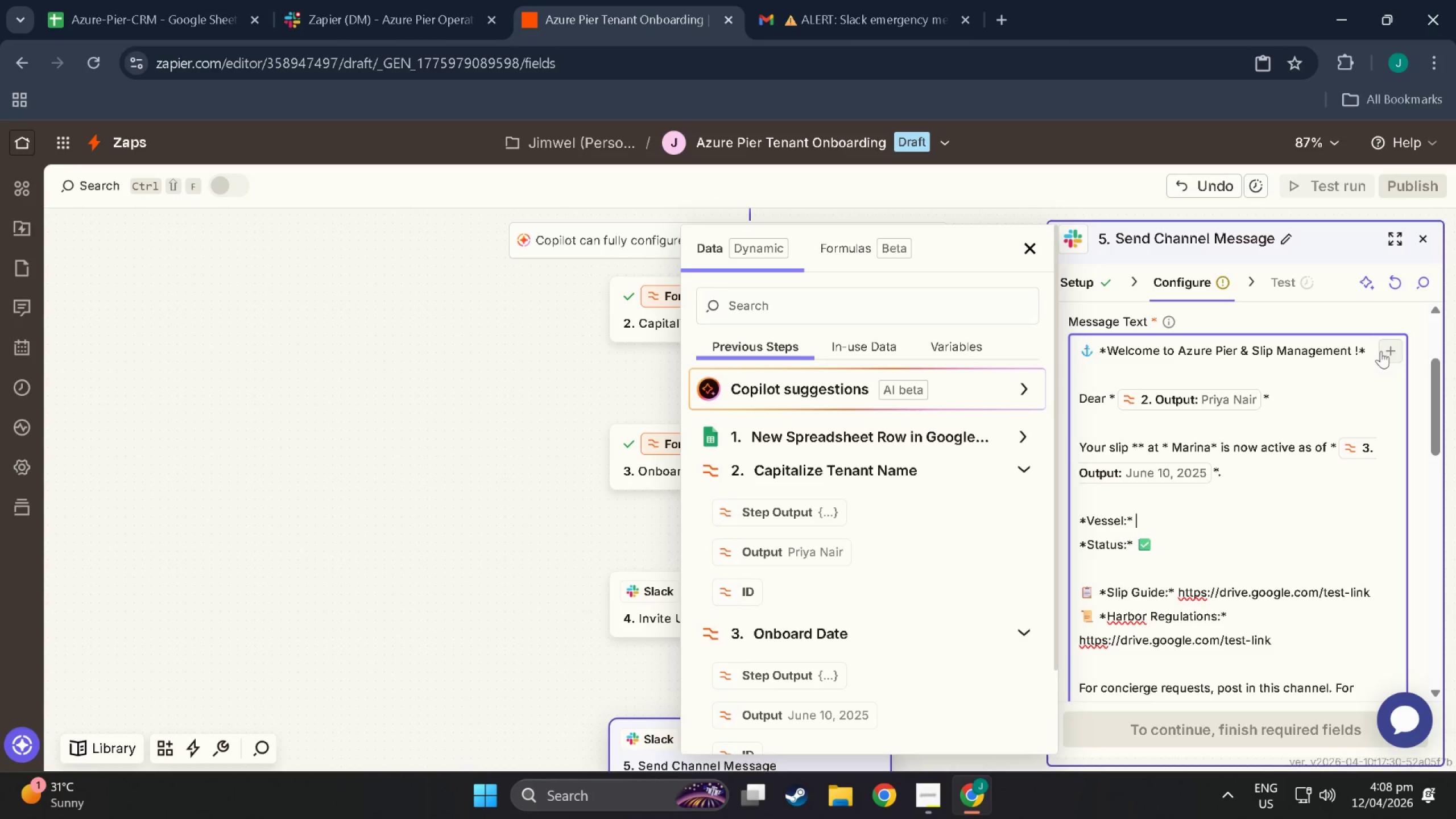 
left_click([1384, 351])
 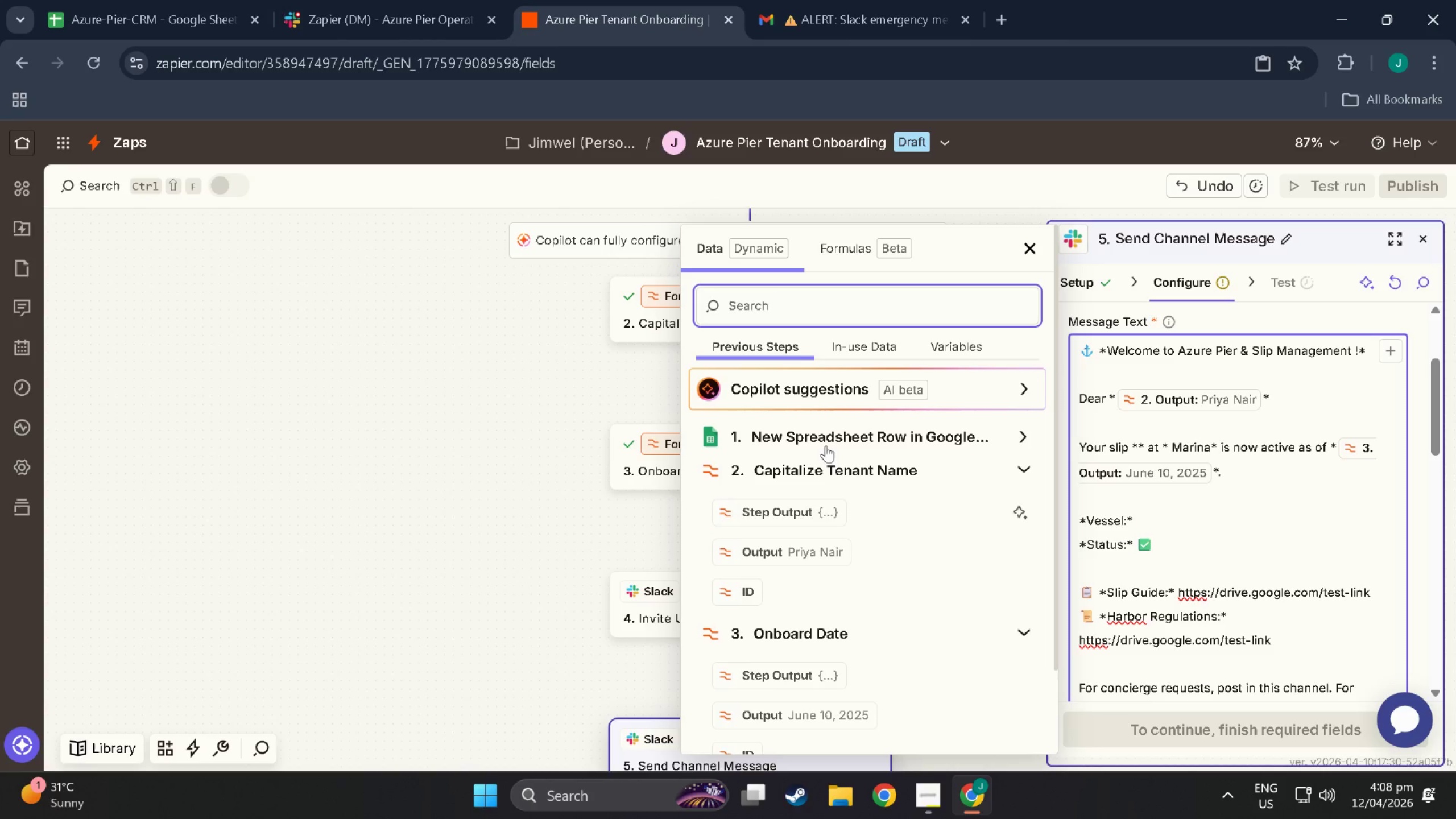 
left_click([826, 443])
 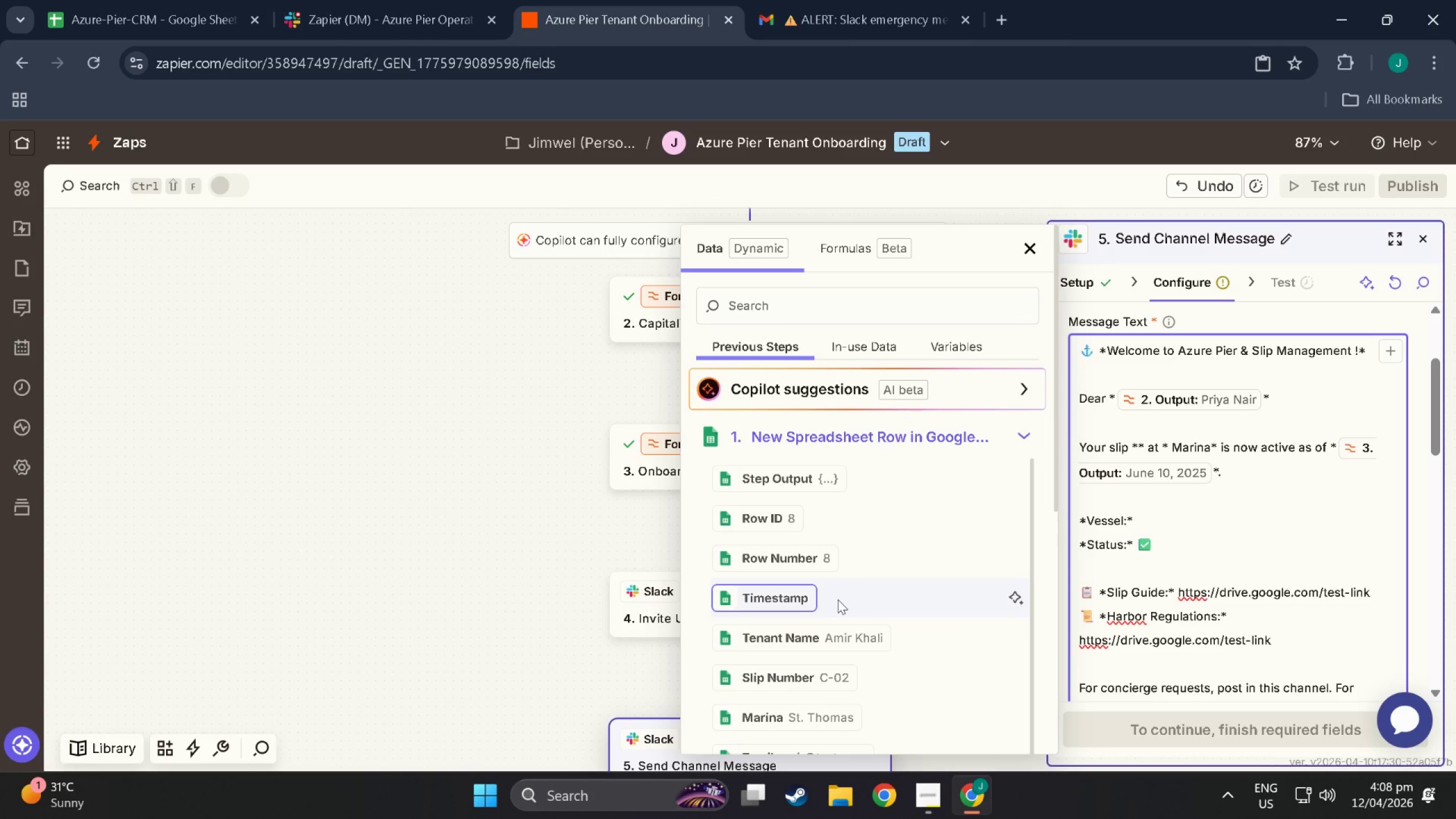 
scroll: coordinate [839, 674], scroll_direction: down, amount: 9.0
 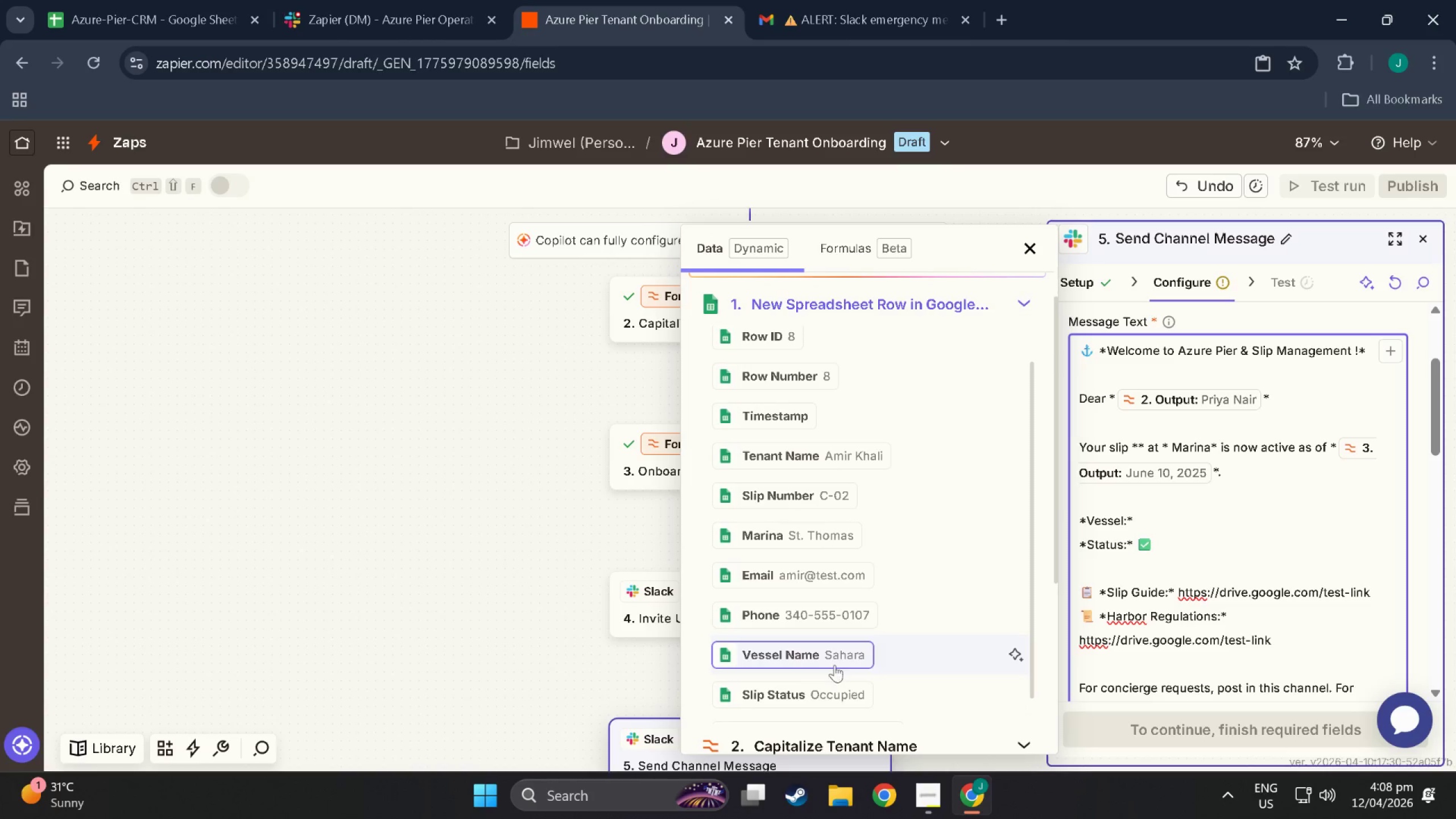 
left_click([834, 659])
 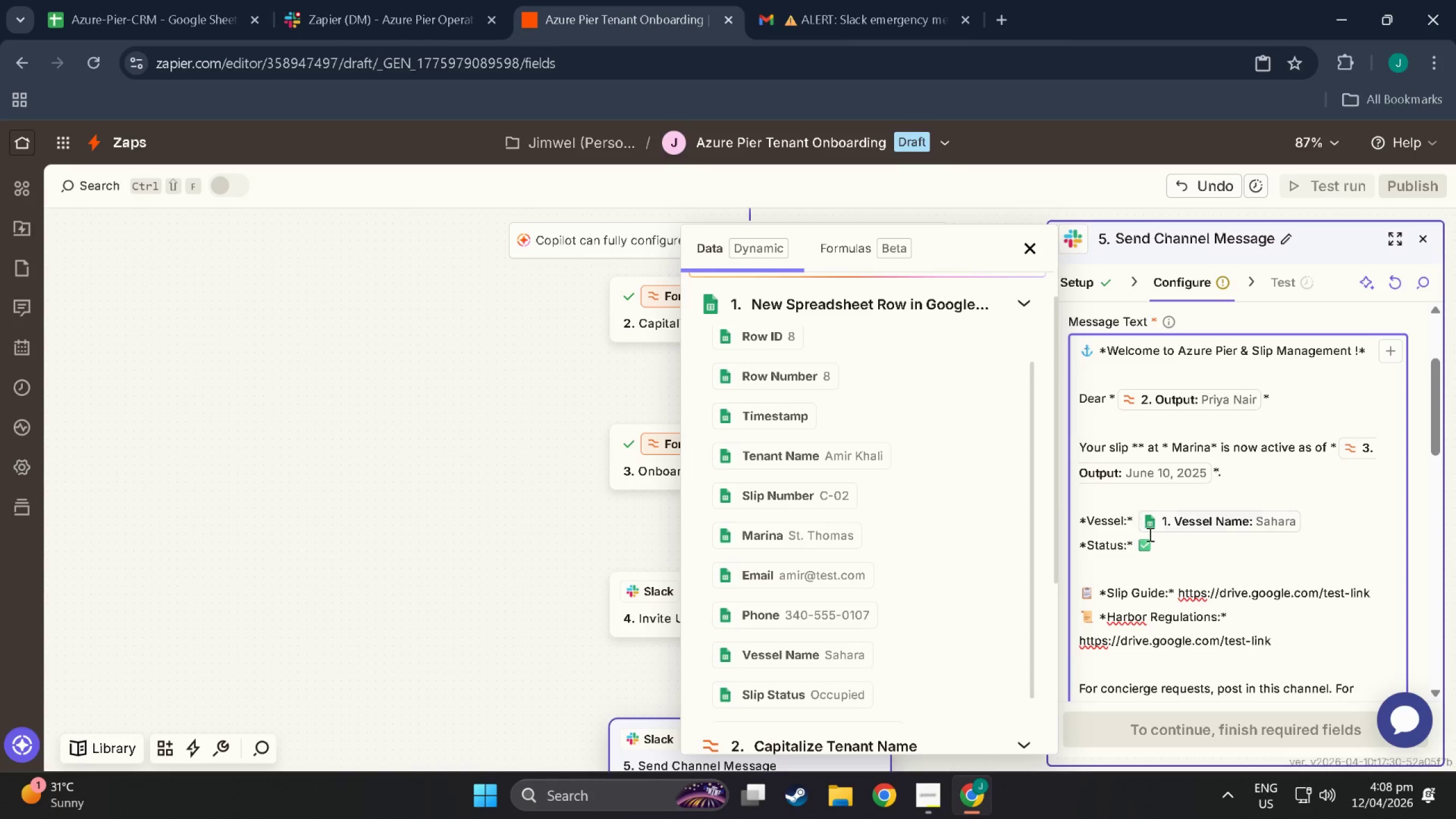 
left_click([1157, 544])
 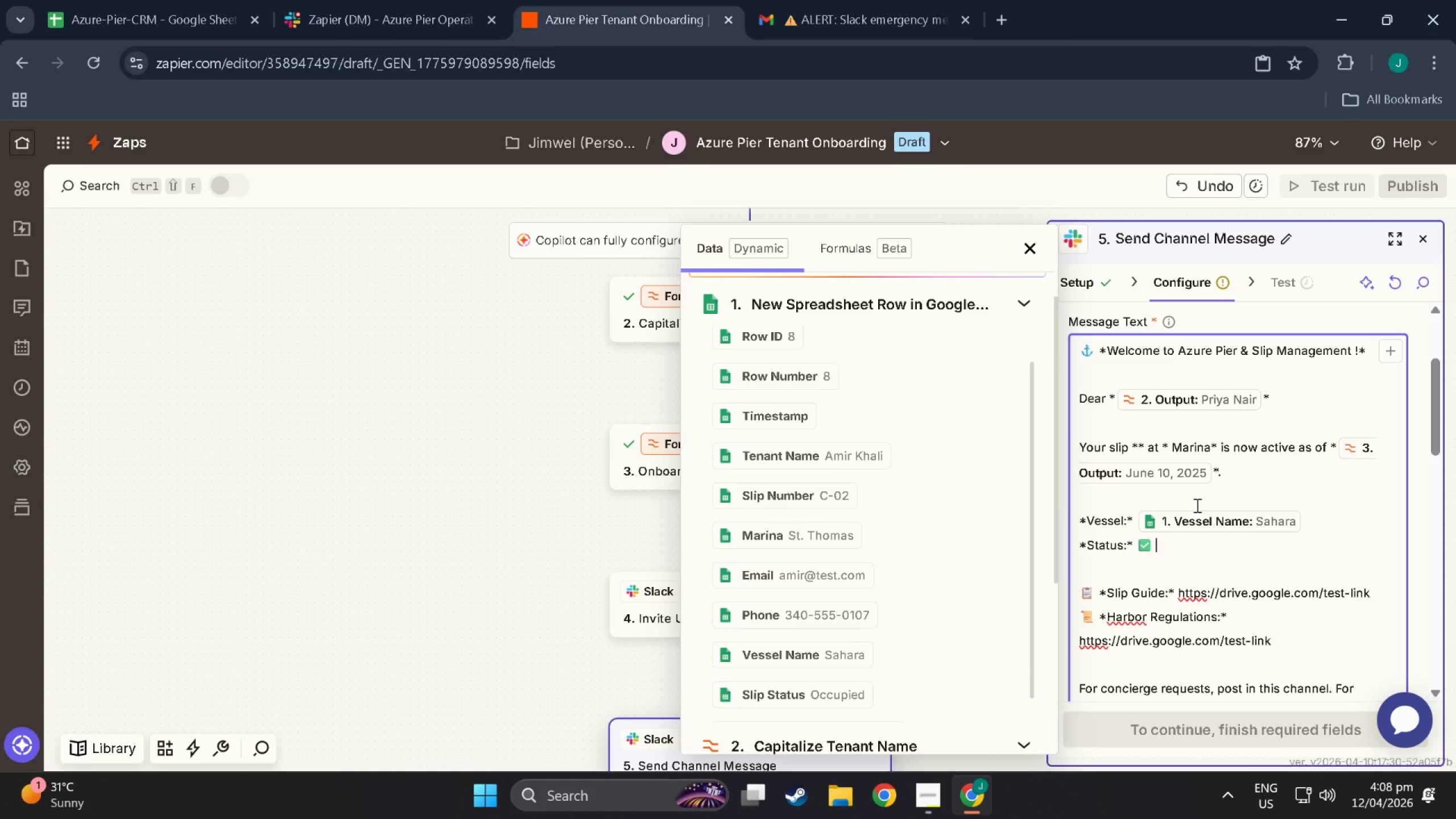 
scroll: coordinate [830, 552], scroll_direction: down, amount: 4.0
 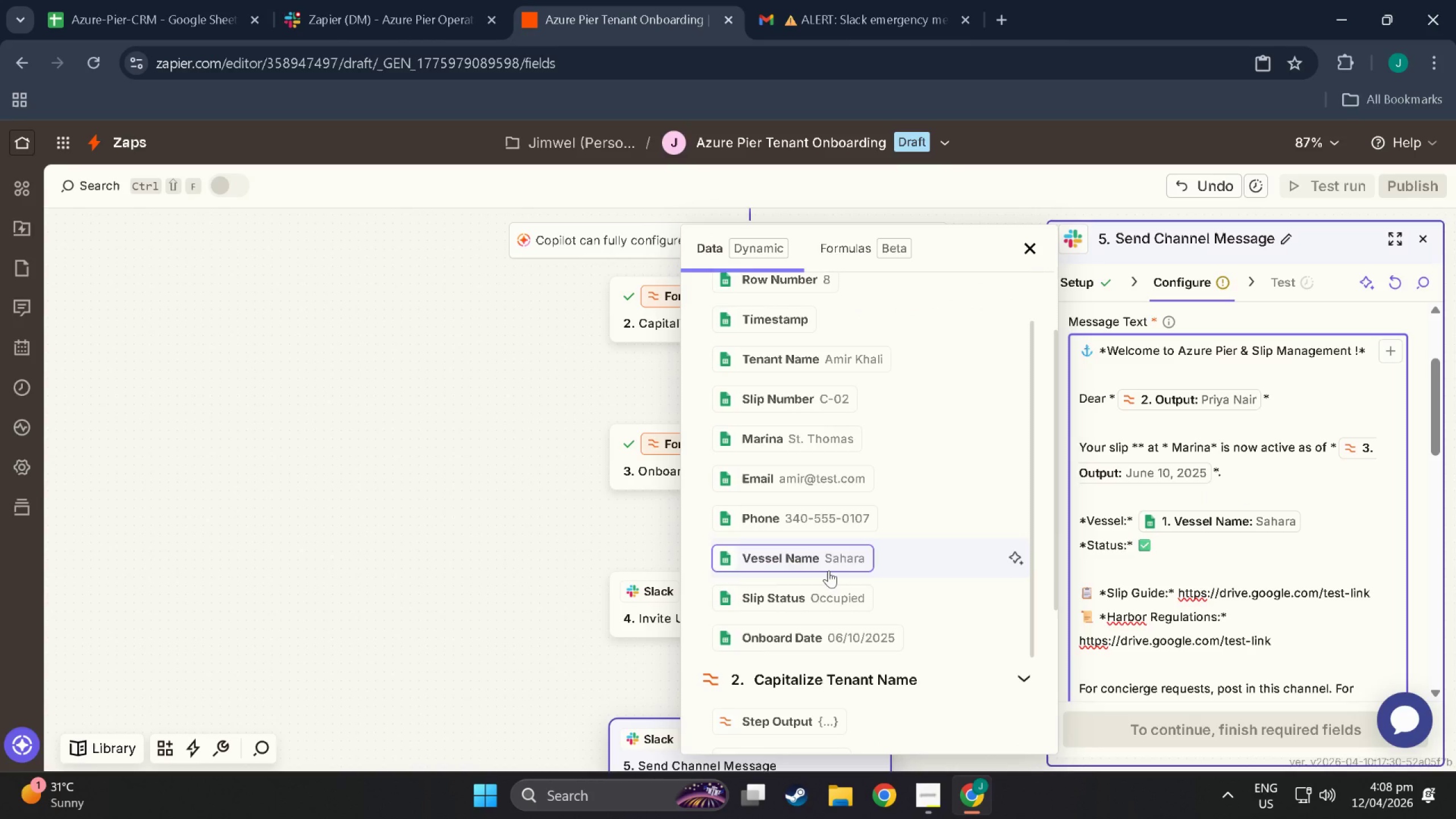 
scroll: coordinate [829, 570], scroll_direction: up, amount: 2.0
 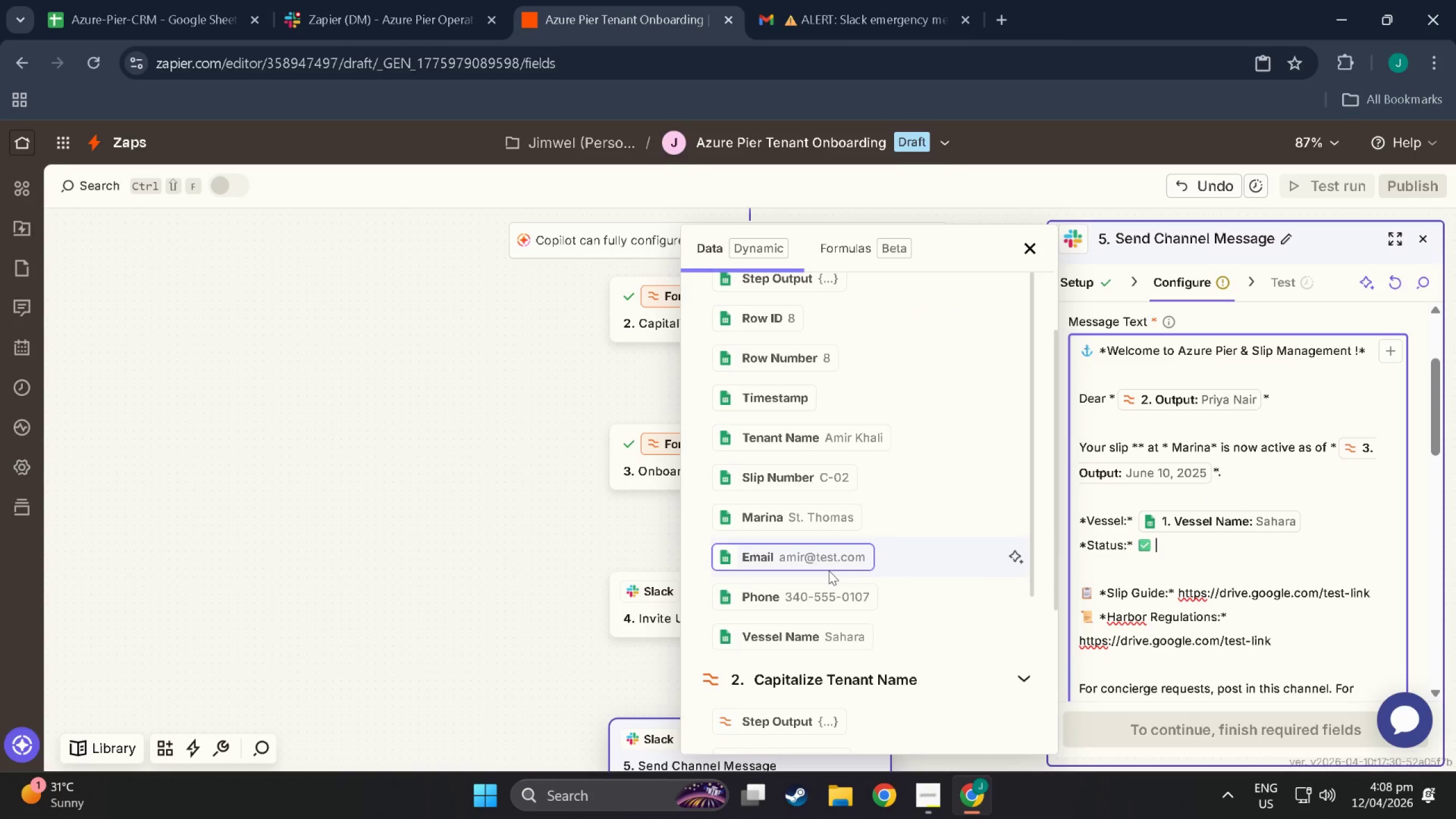 
scroll: coordinate [829, 570], scroll_direction: down, amount: 2.0
 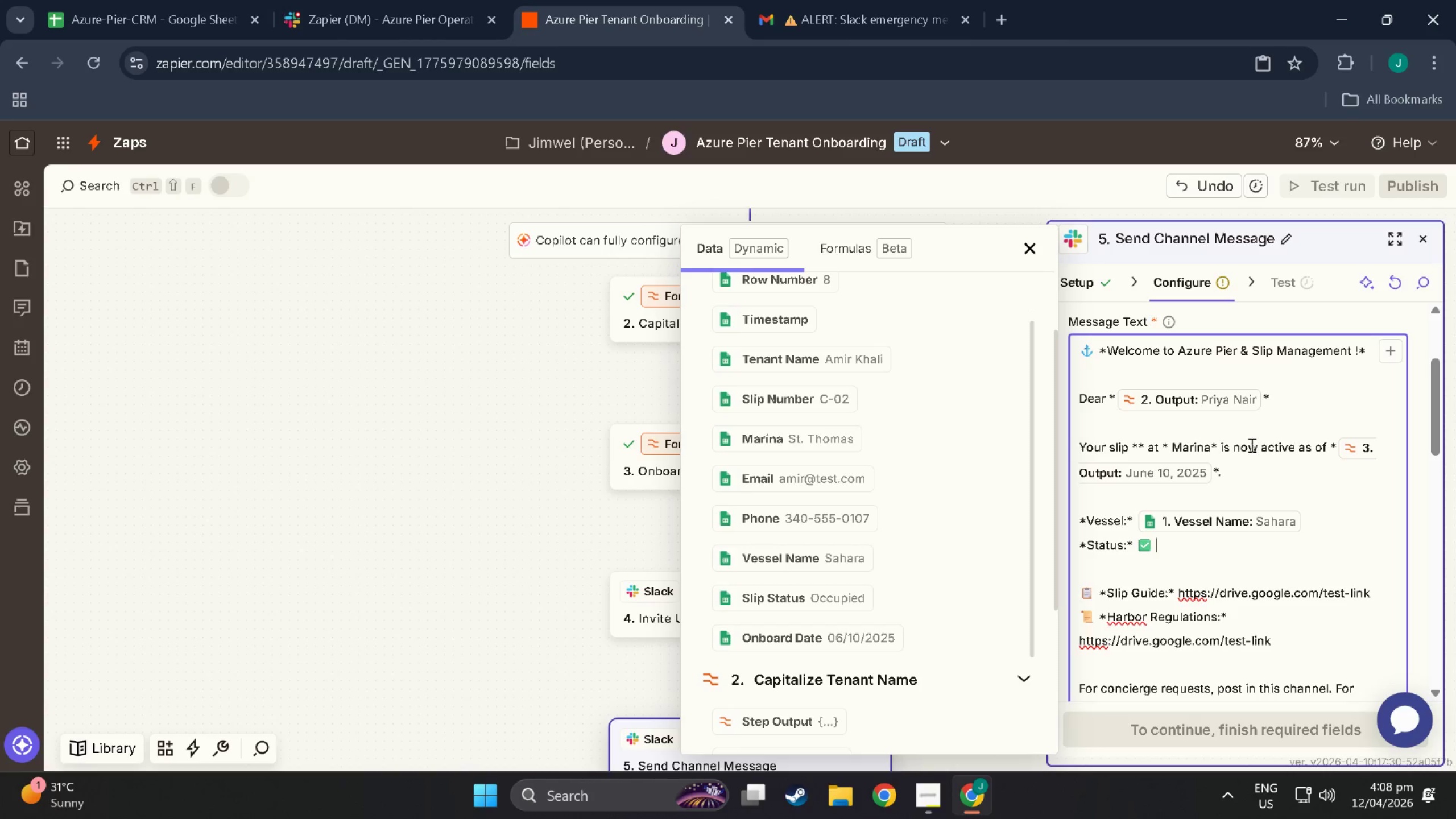 
left_click([818, 598])
 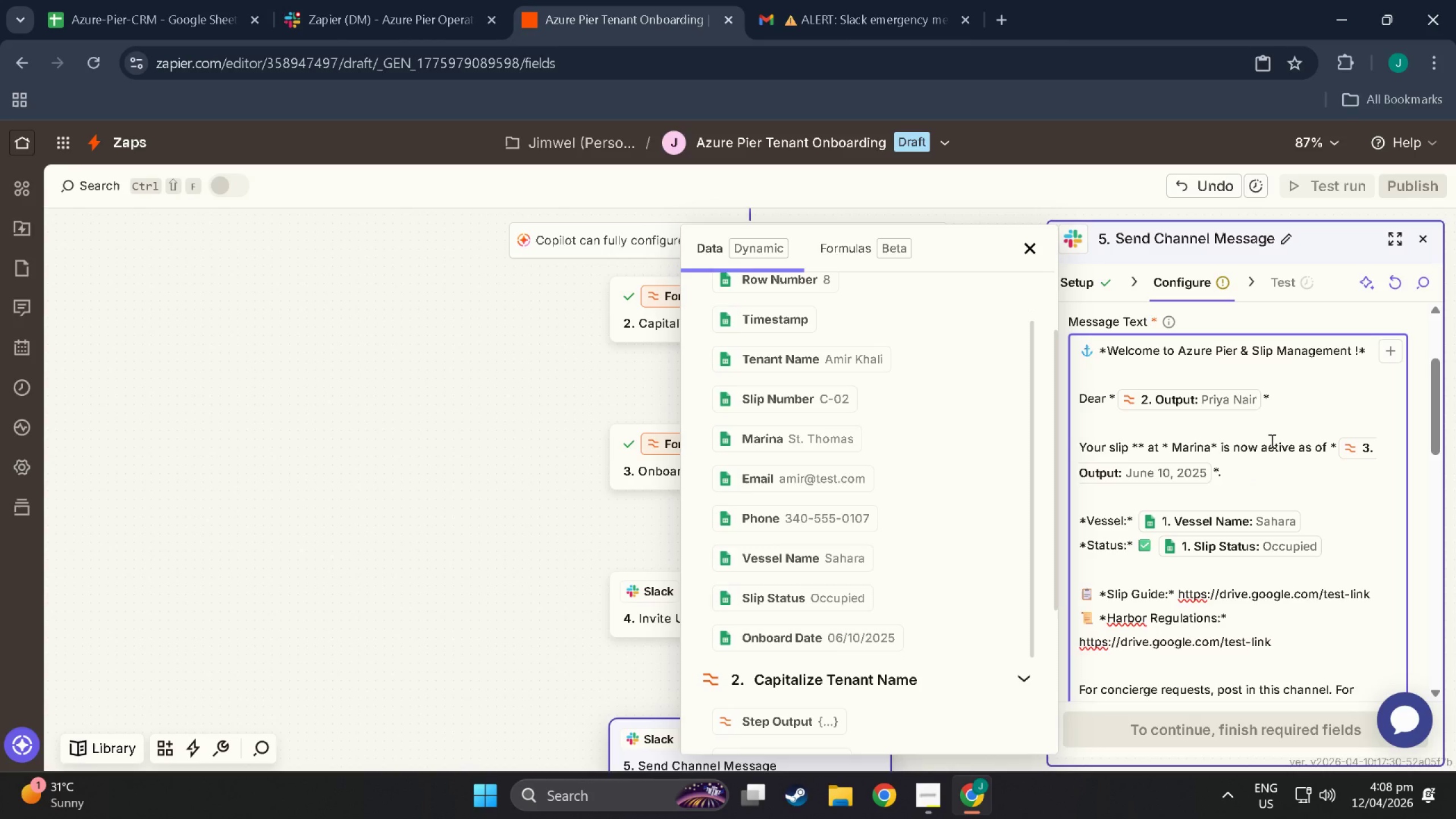 
left_click([1140, 441])
 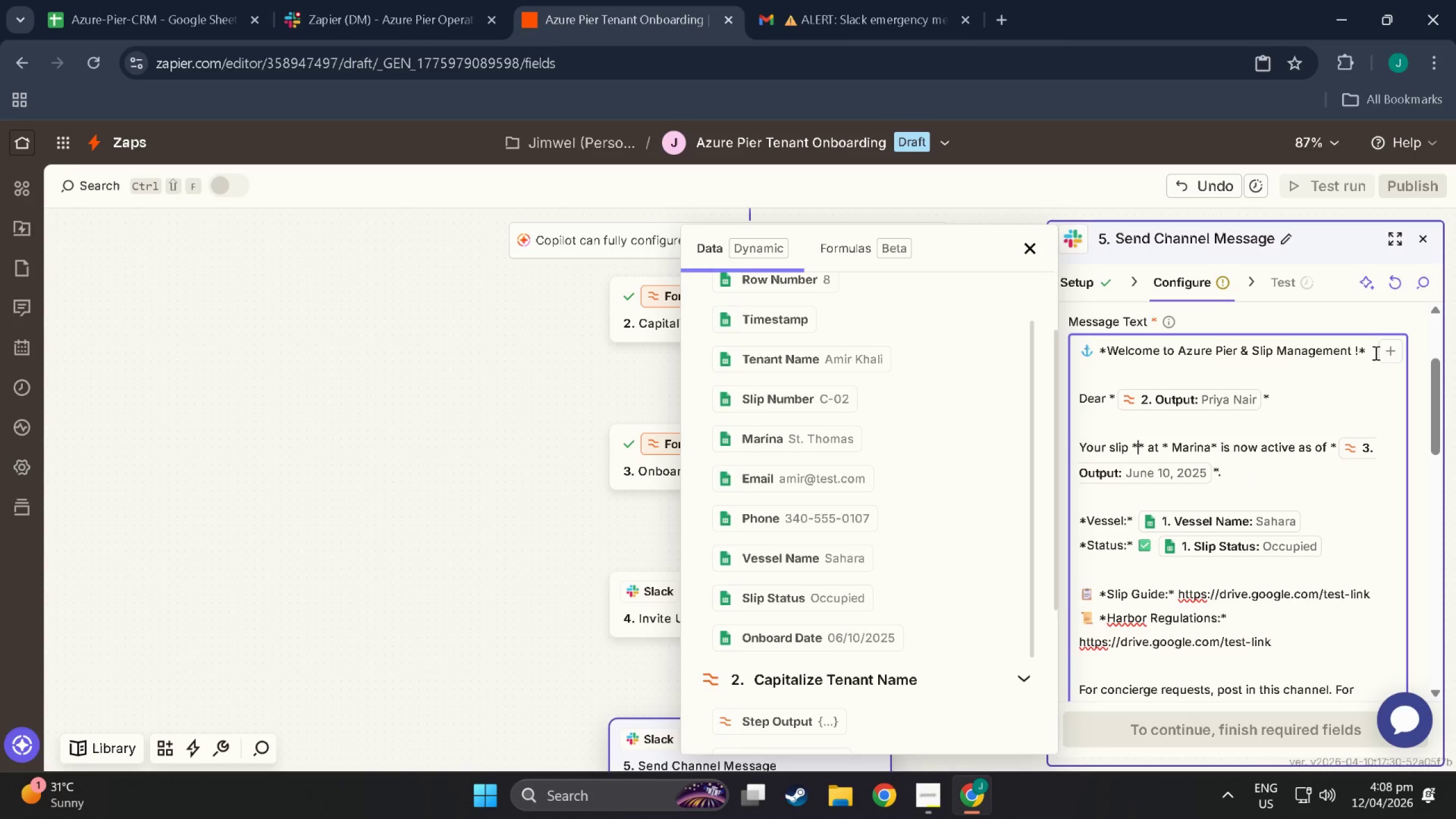 
left_click([1388, 352])
 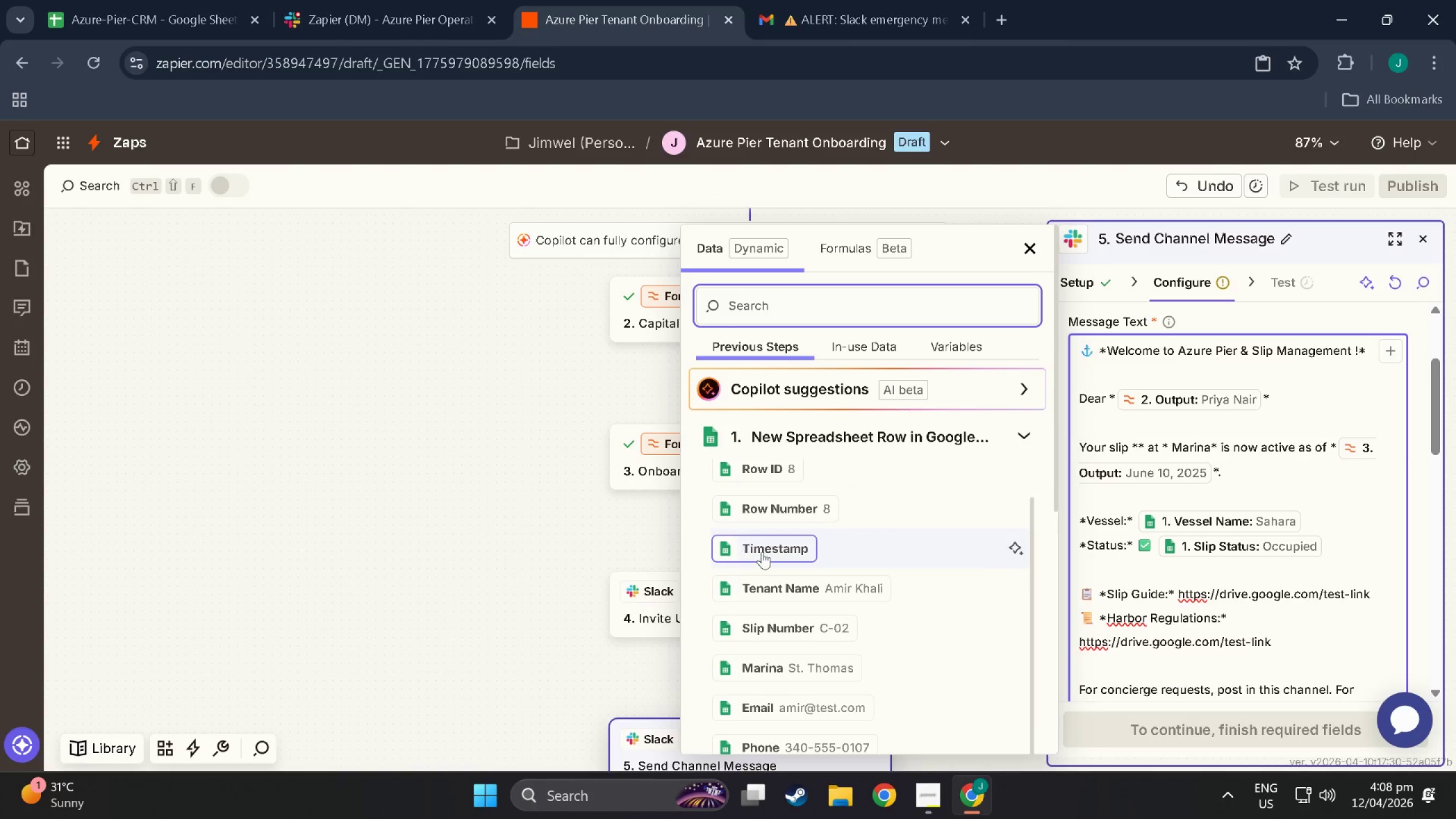 
scroll: coordinate [771, 554], scroll_direction: down, amount: 4.0
 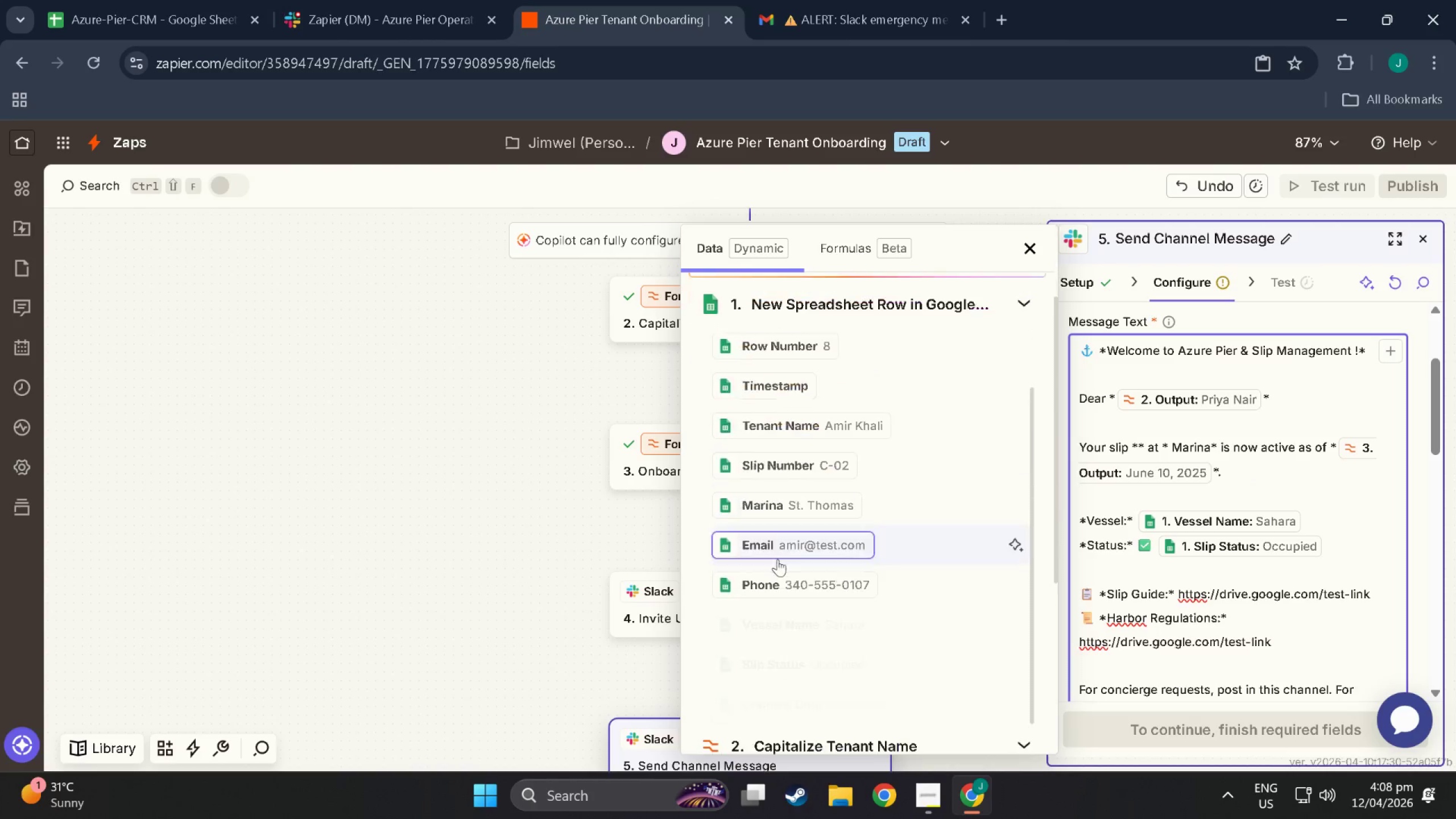 
mouse_move([783, 555])
 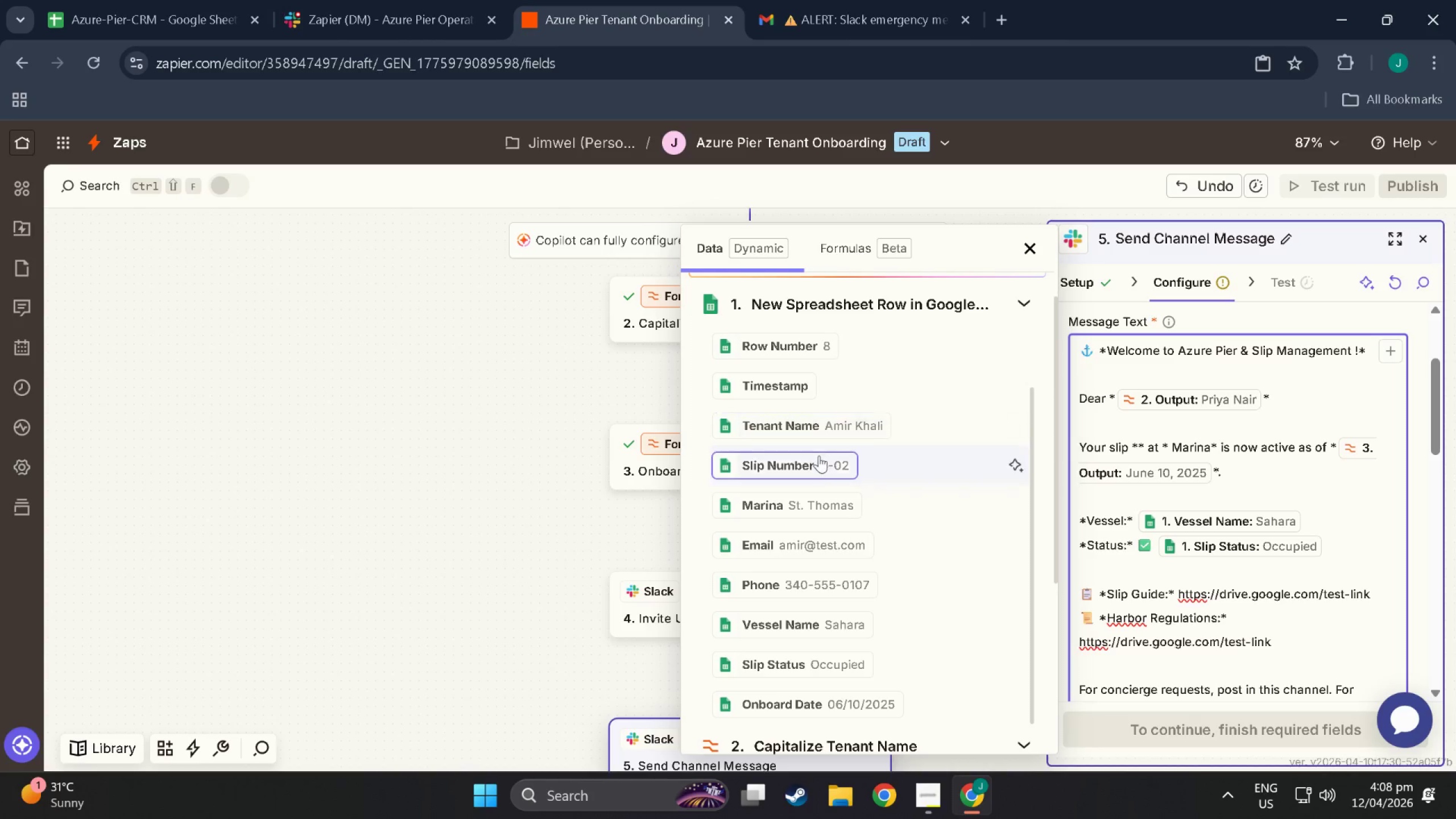 
left_click([818, 458])
 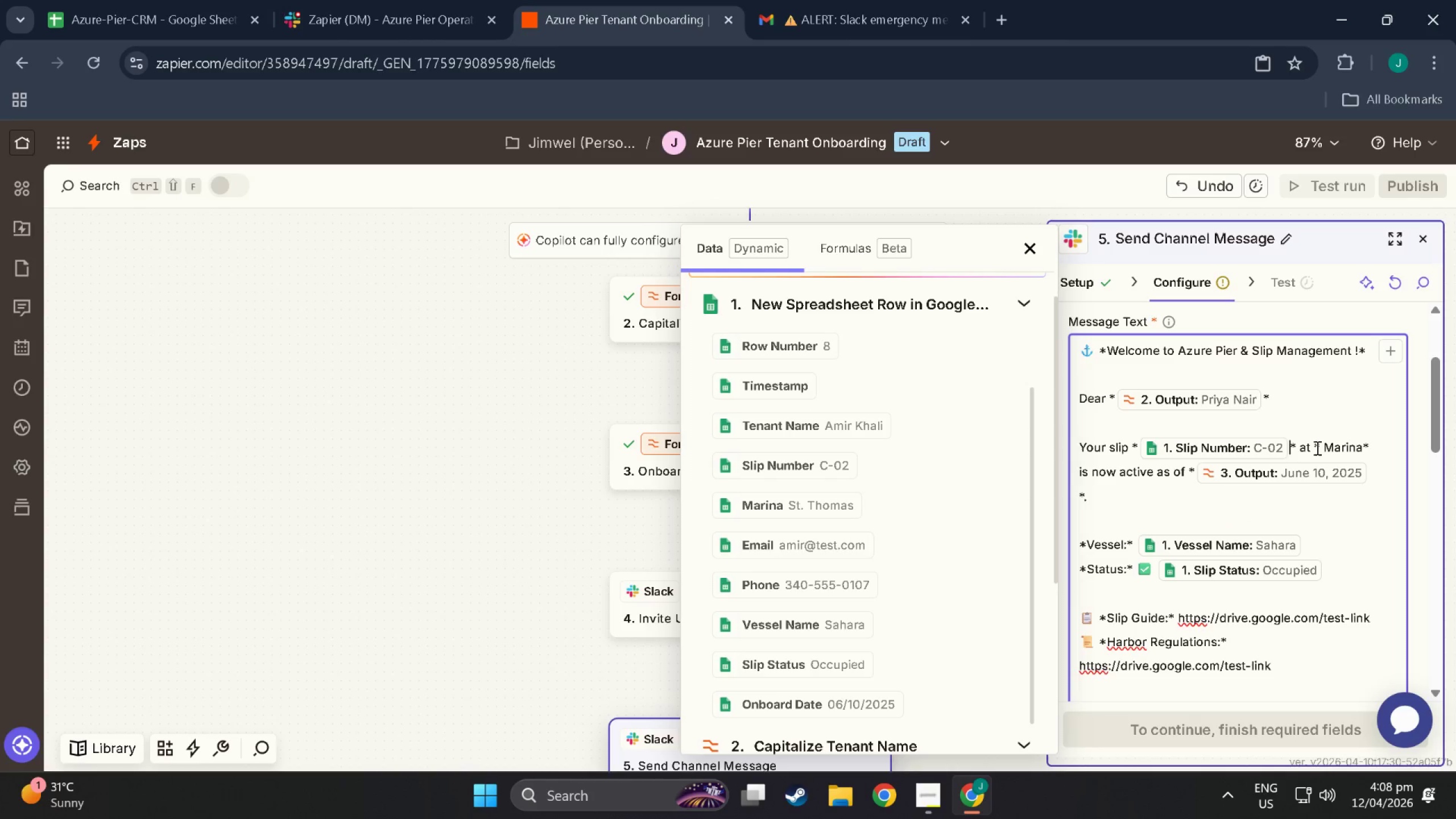 
left_click([1311, 446])
 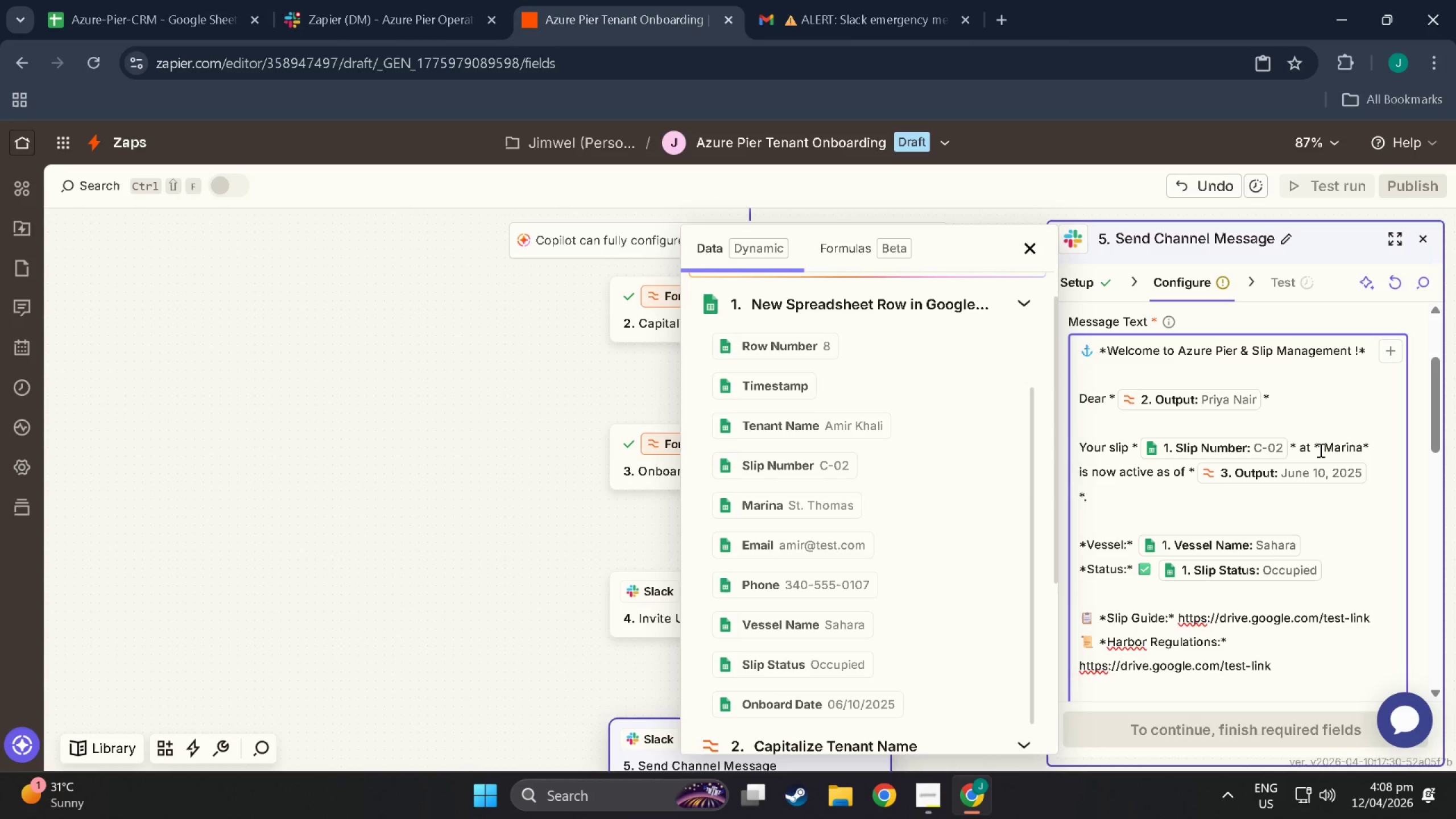 
left_click([1320, 450])
 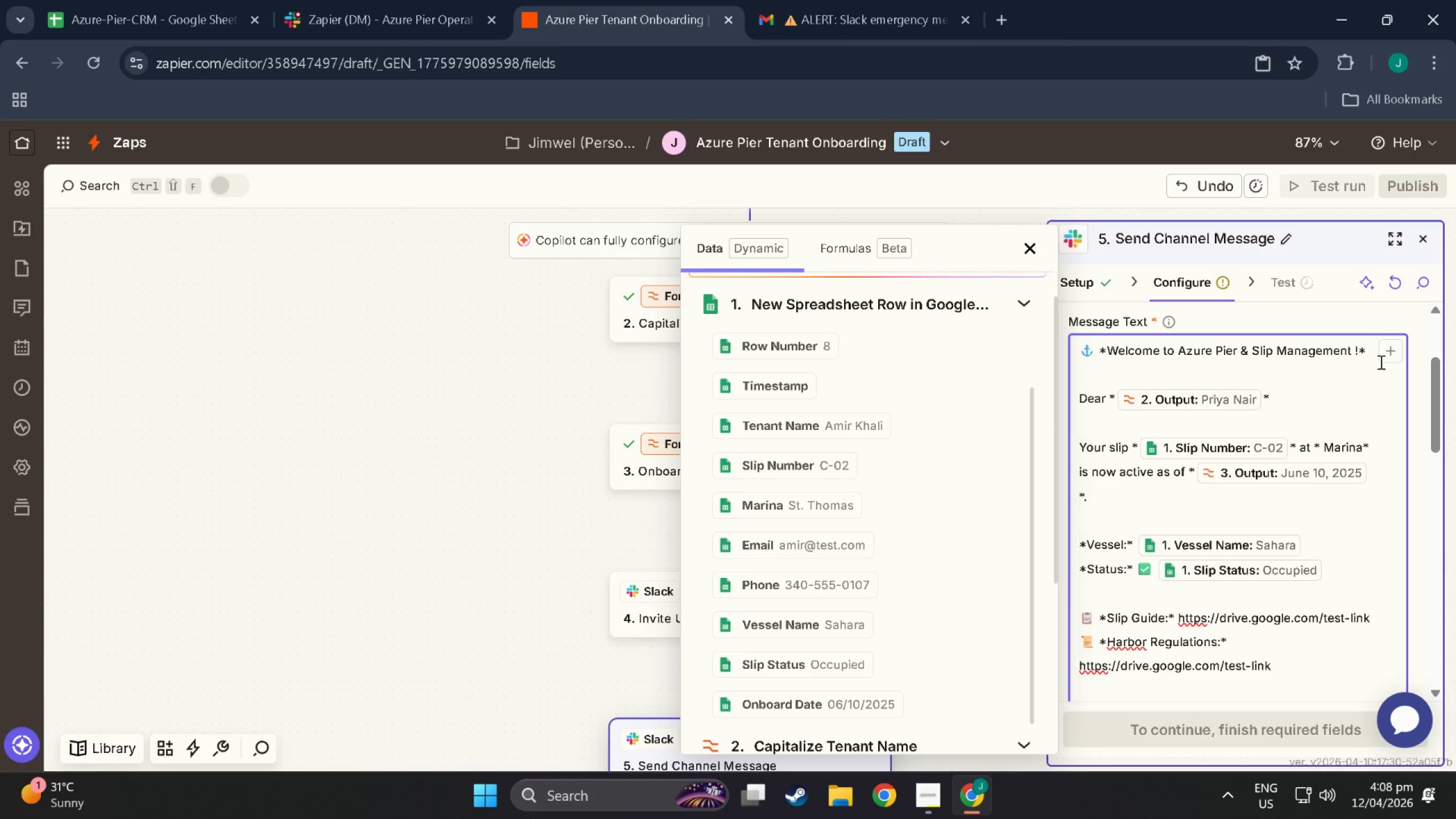 
left_click([1395, 356])
 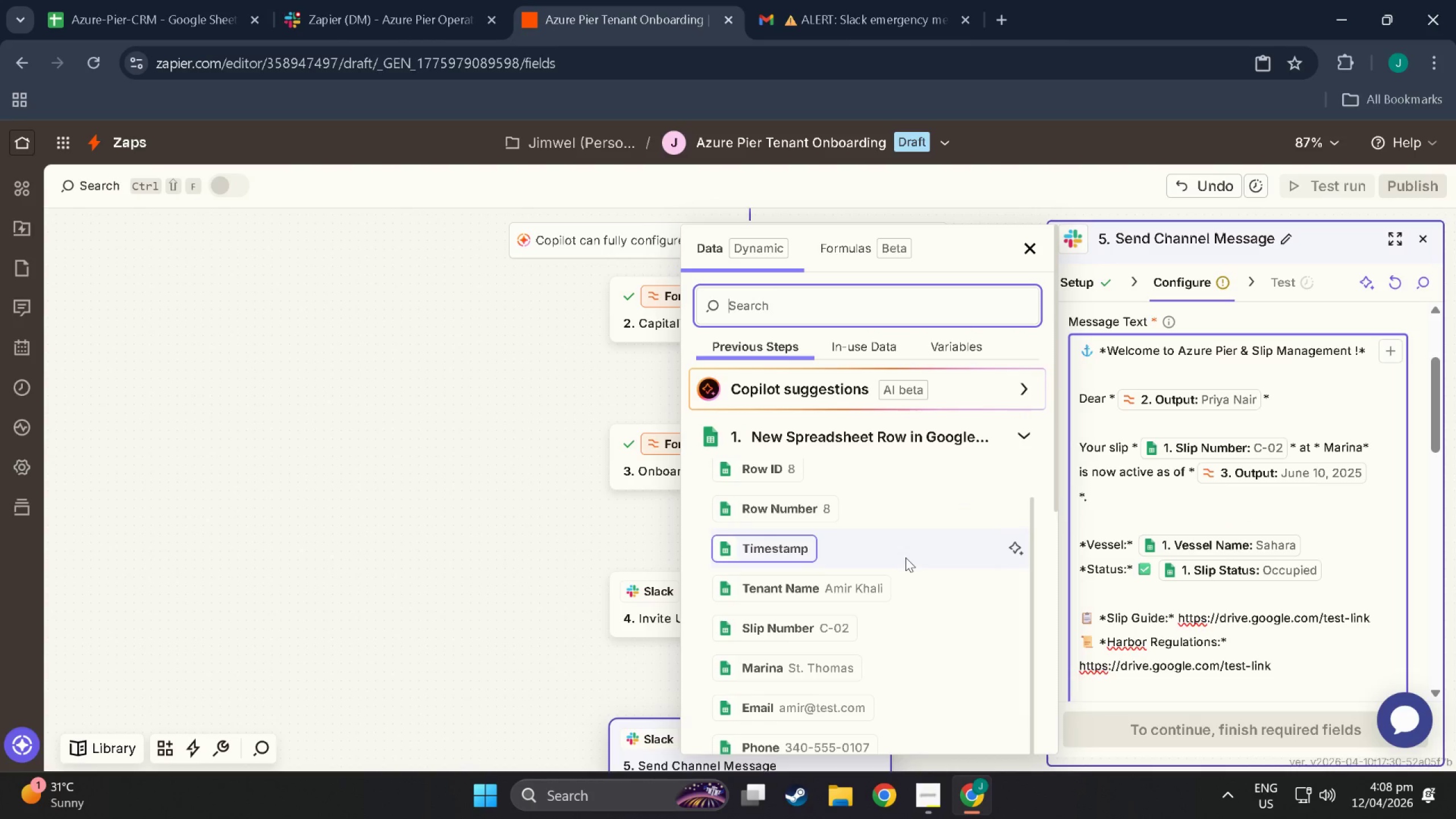 
scroll: coordinate [902, 593], scroll_direction: down, amount: 3.0
 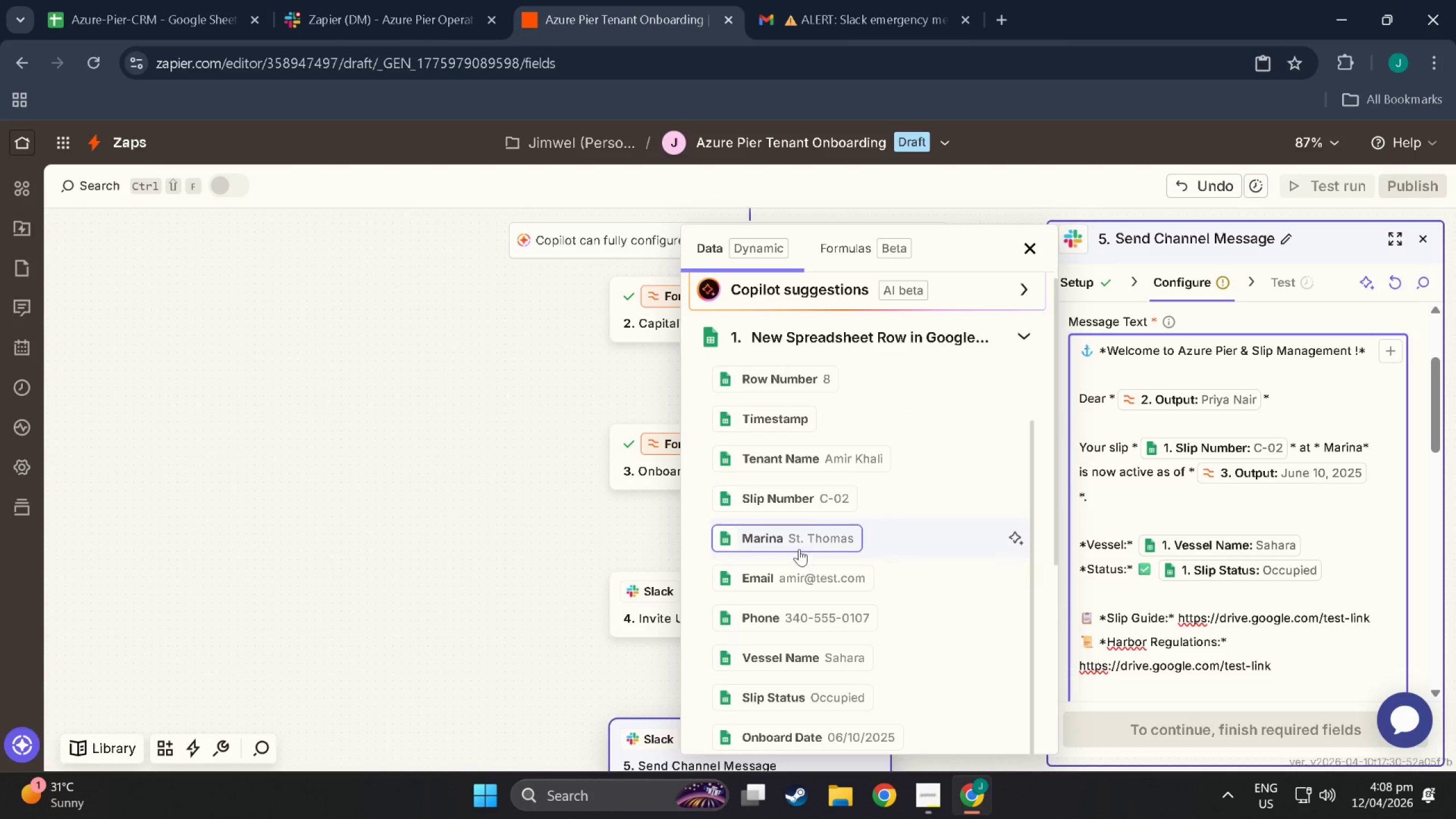 
left_click([804, 526])
 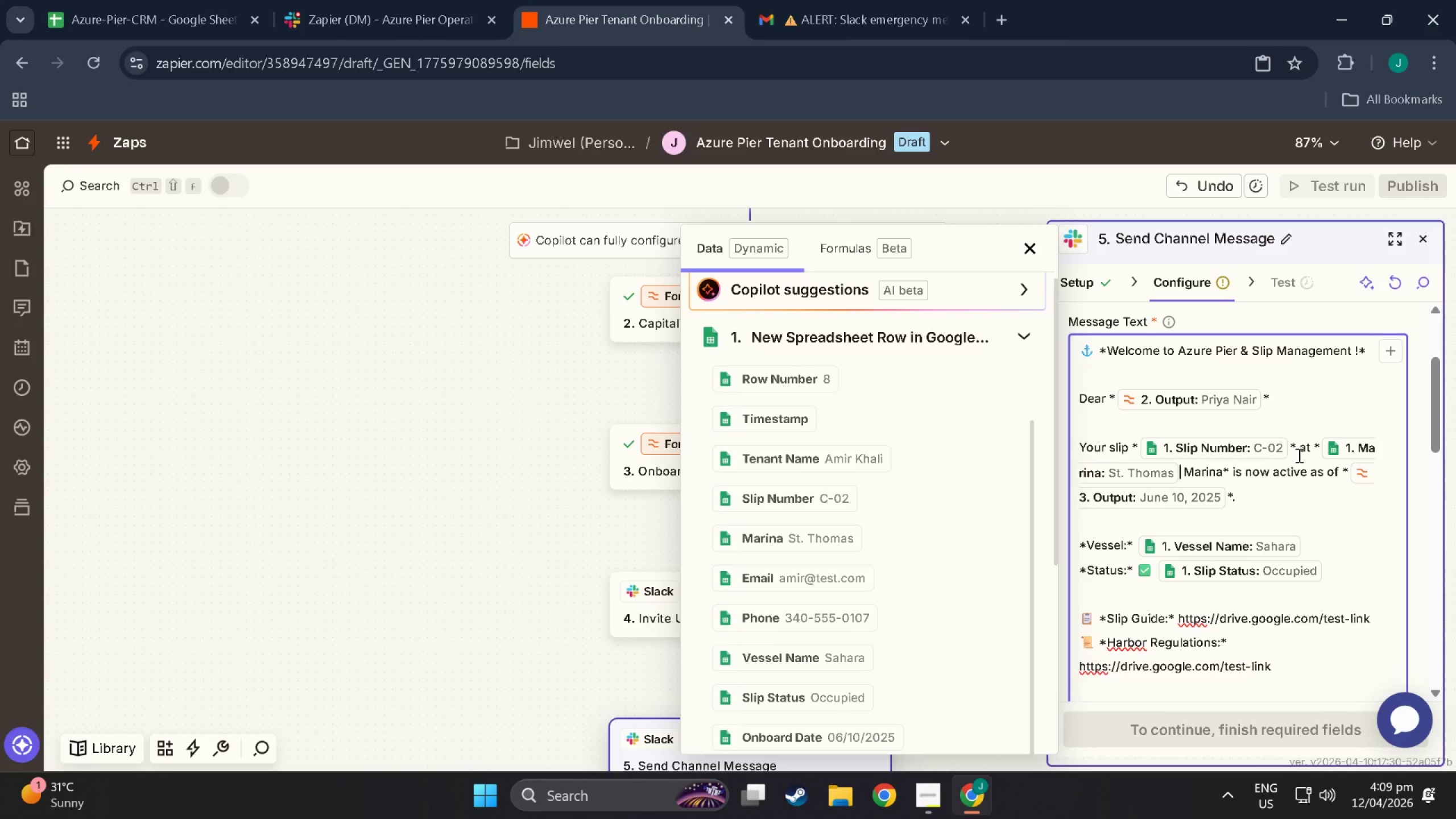 
wait(6.08)
 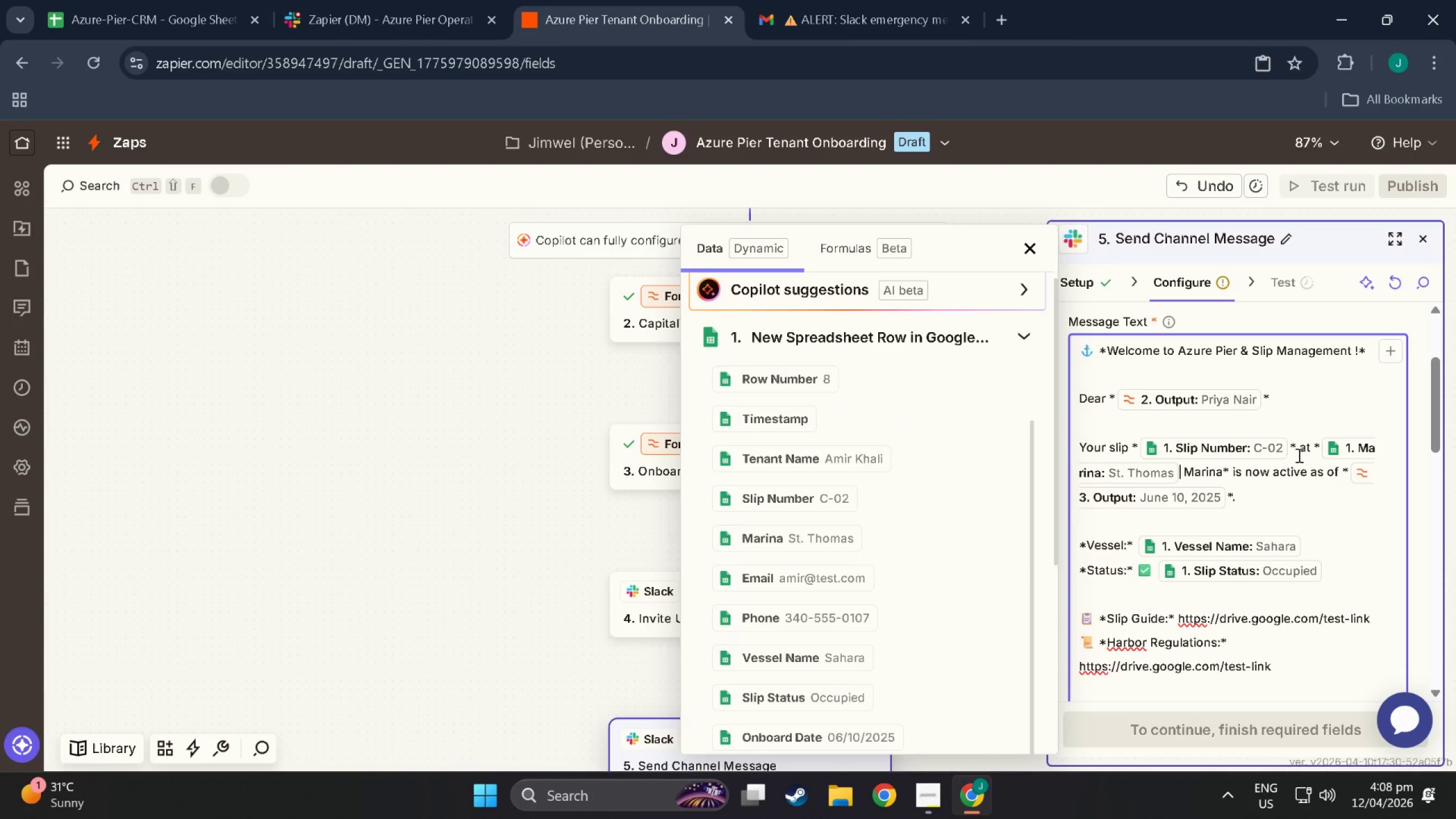 
scroll: coordinate [1214, 563], scroll_direction: down, amount: 17.0
 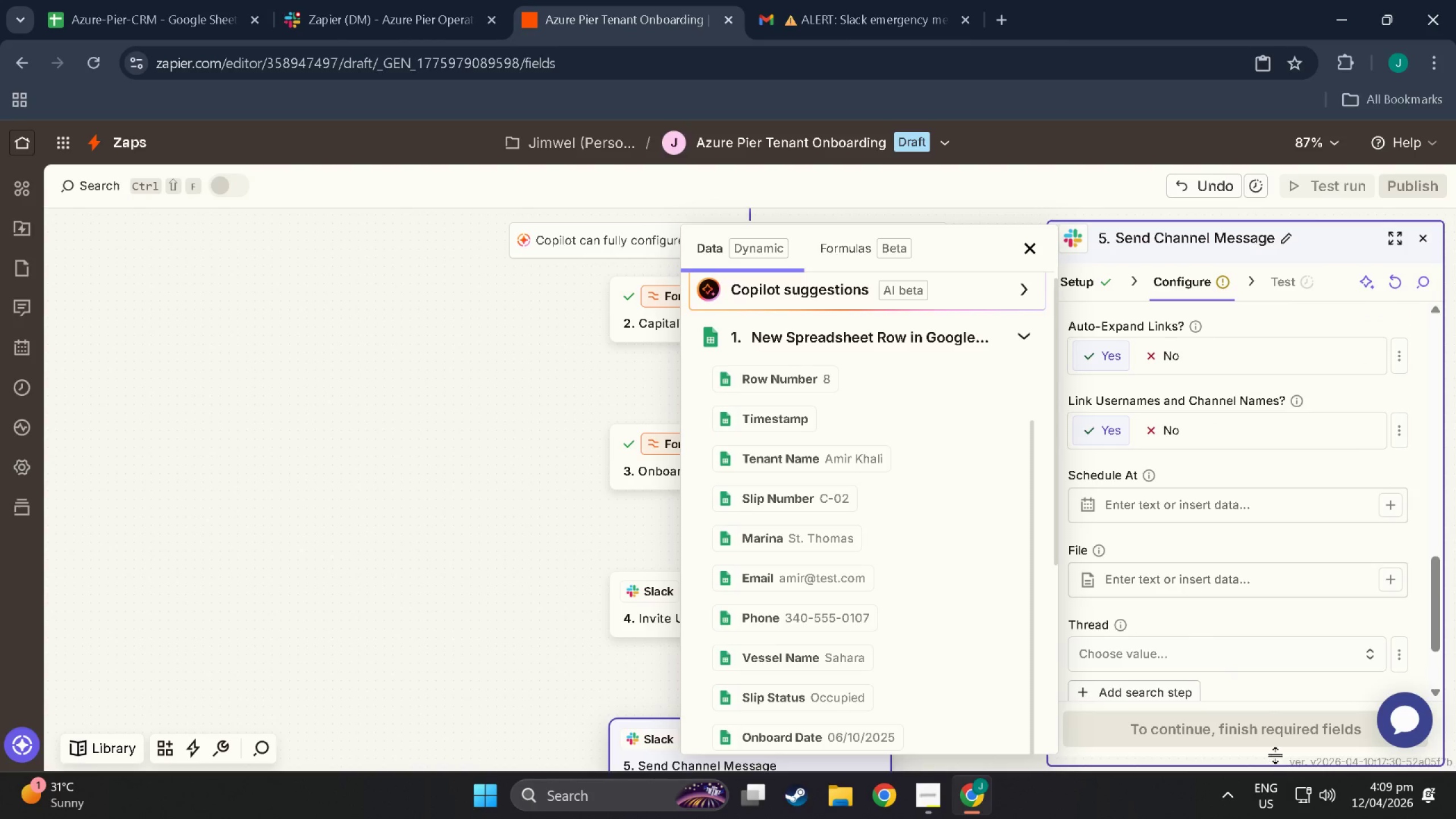 
double_click([1267, 734])
 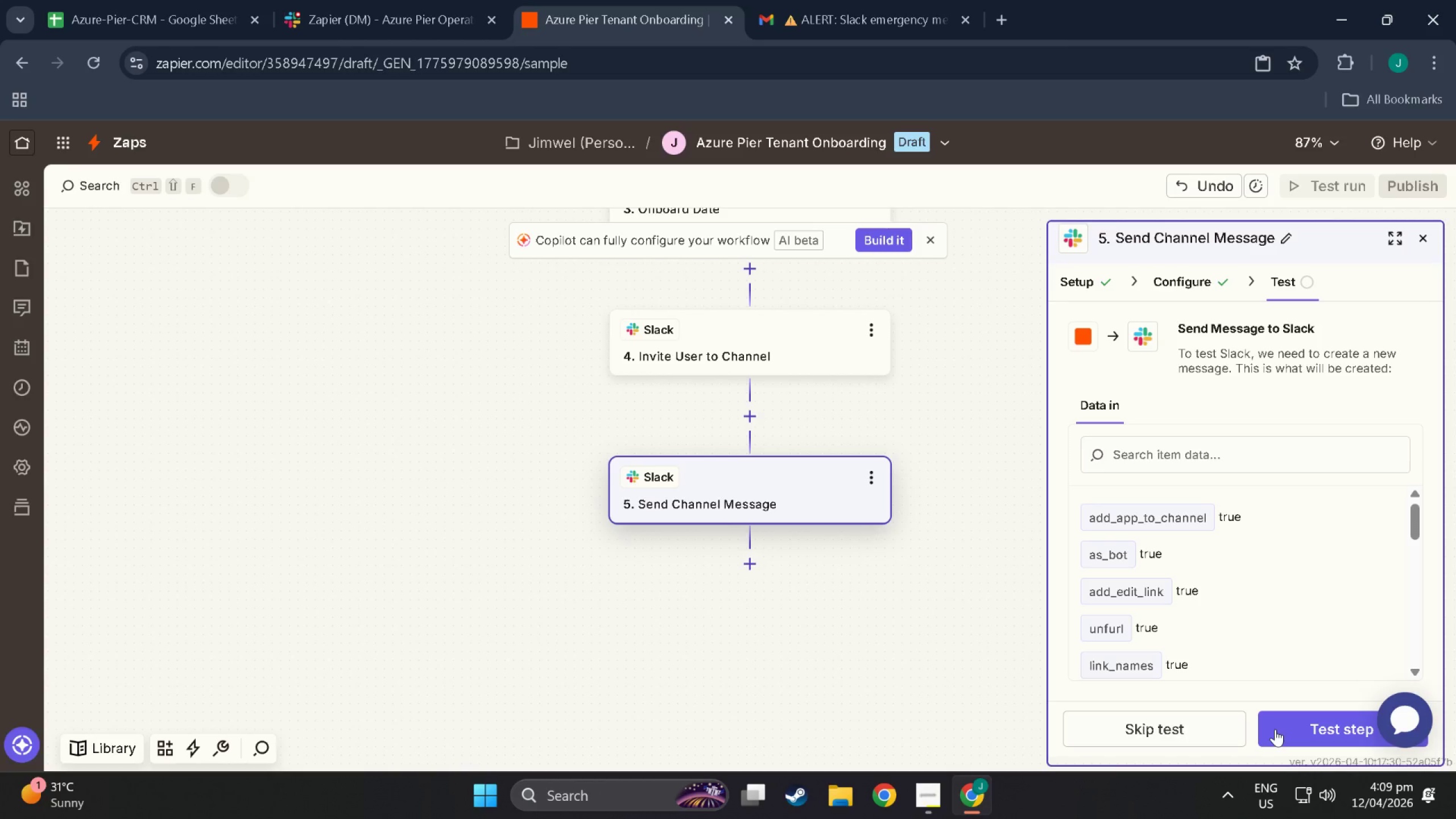 
left_click([1275, 729])
 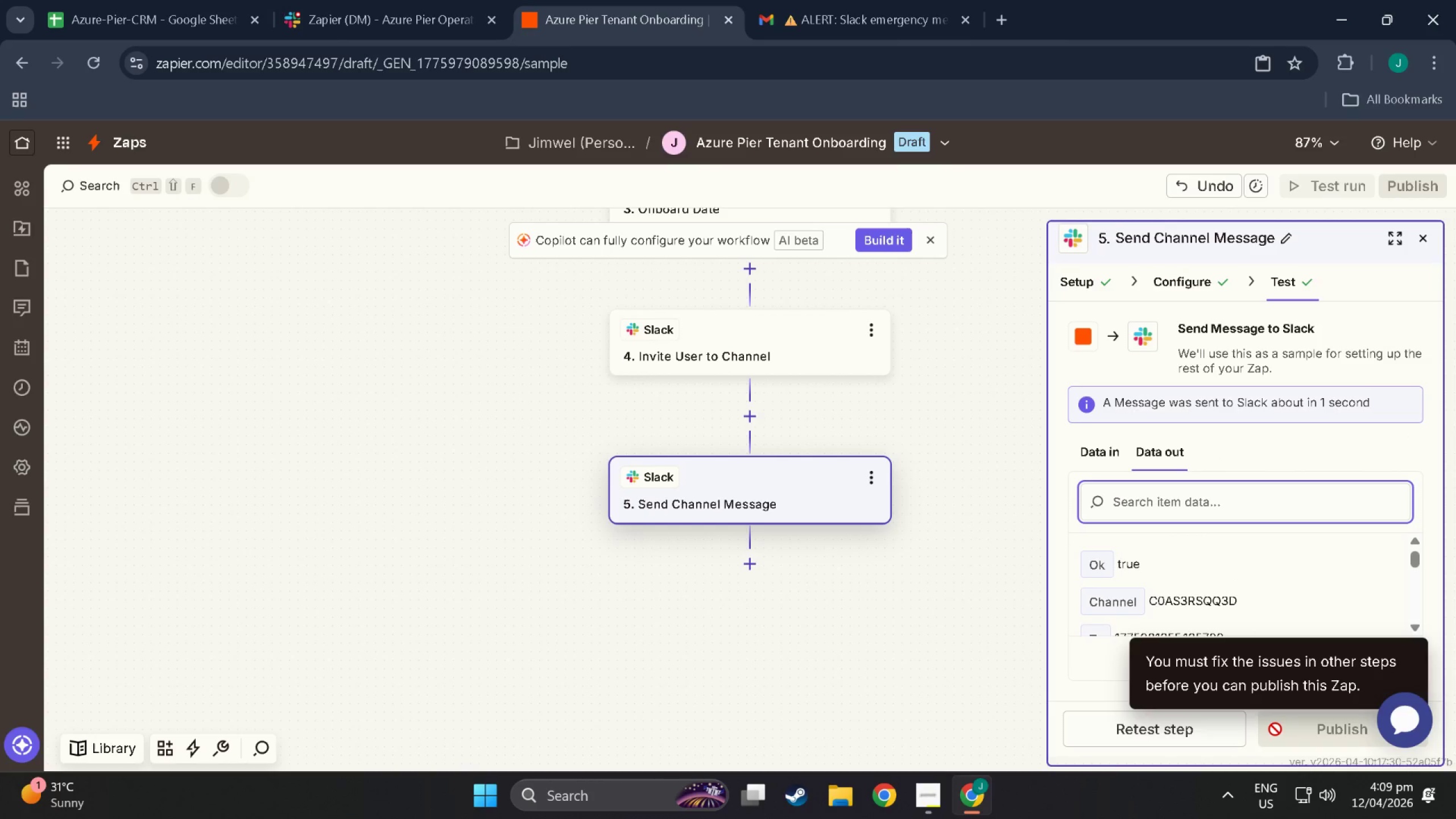 
wait(8.81)
 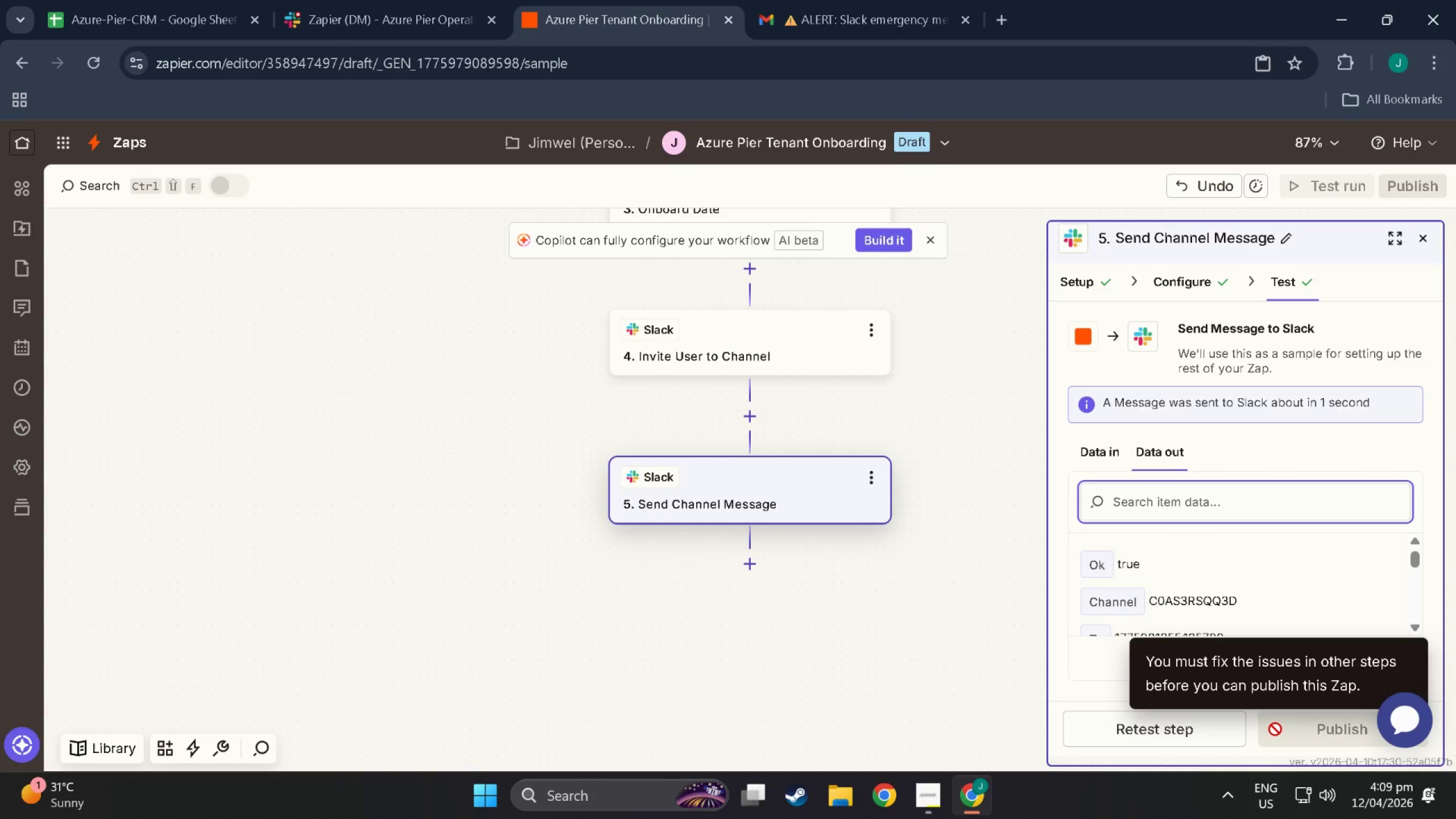 
left_click([373, 0])
 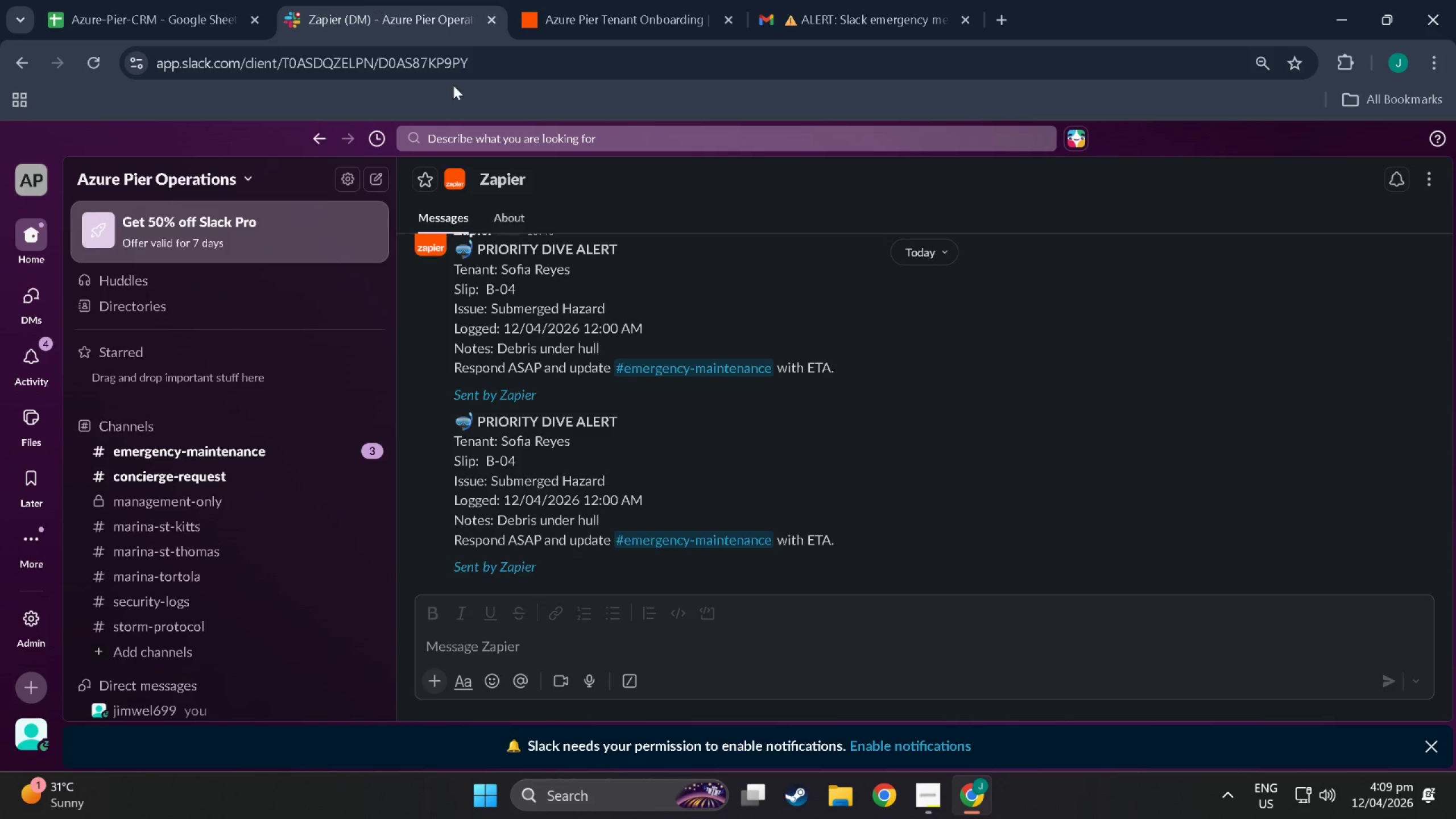 
scroll: coordinate [473, 254], scroll_direction: down, amount: 1.0
 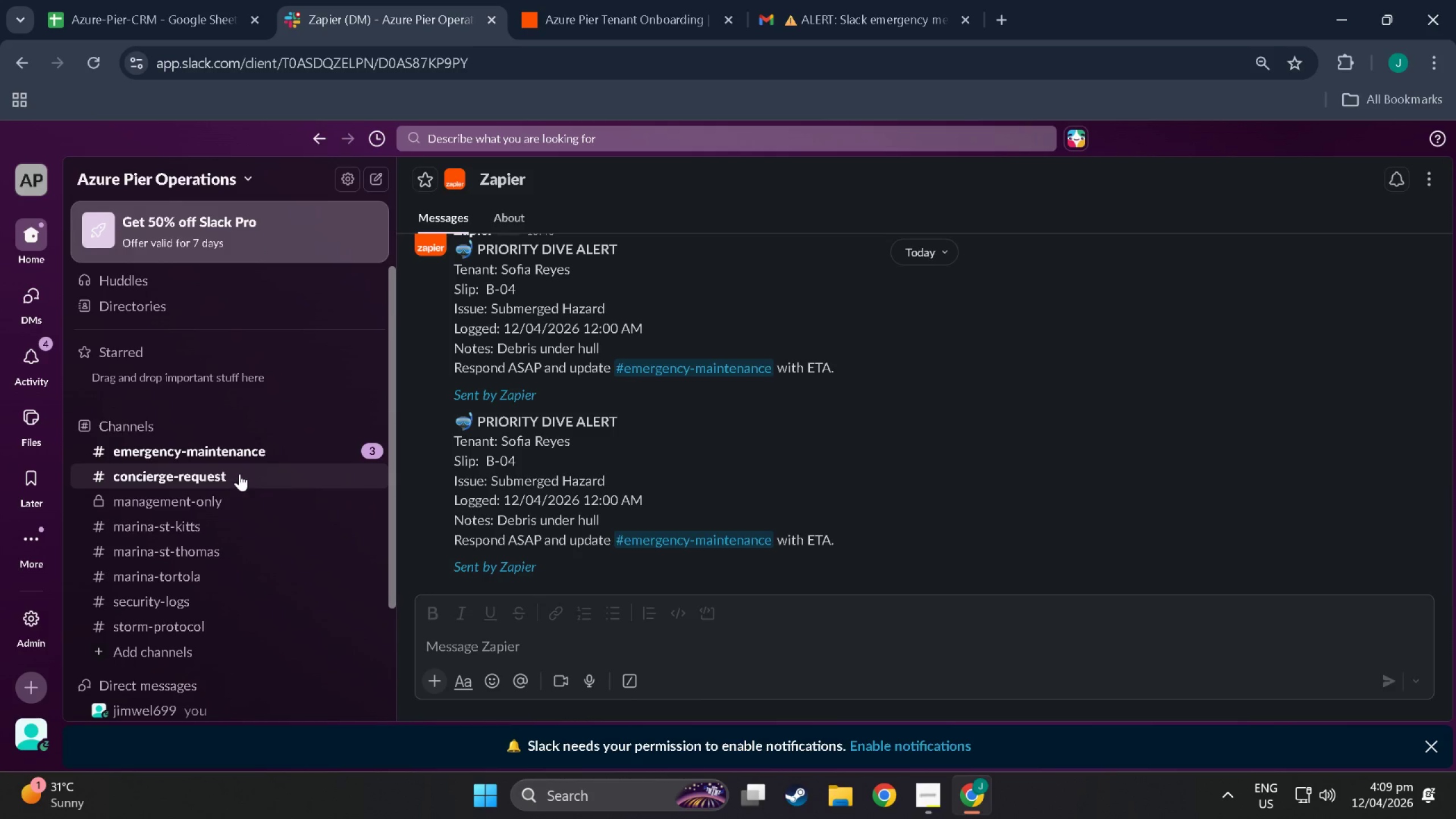 
left_click([240, 474])
 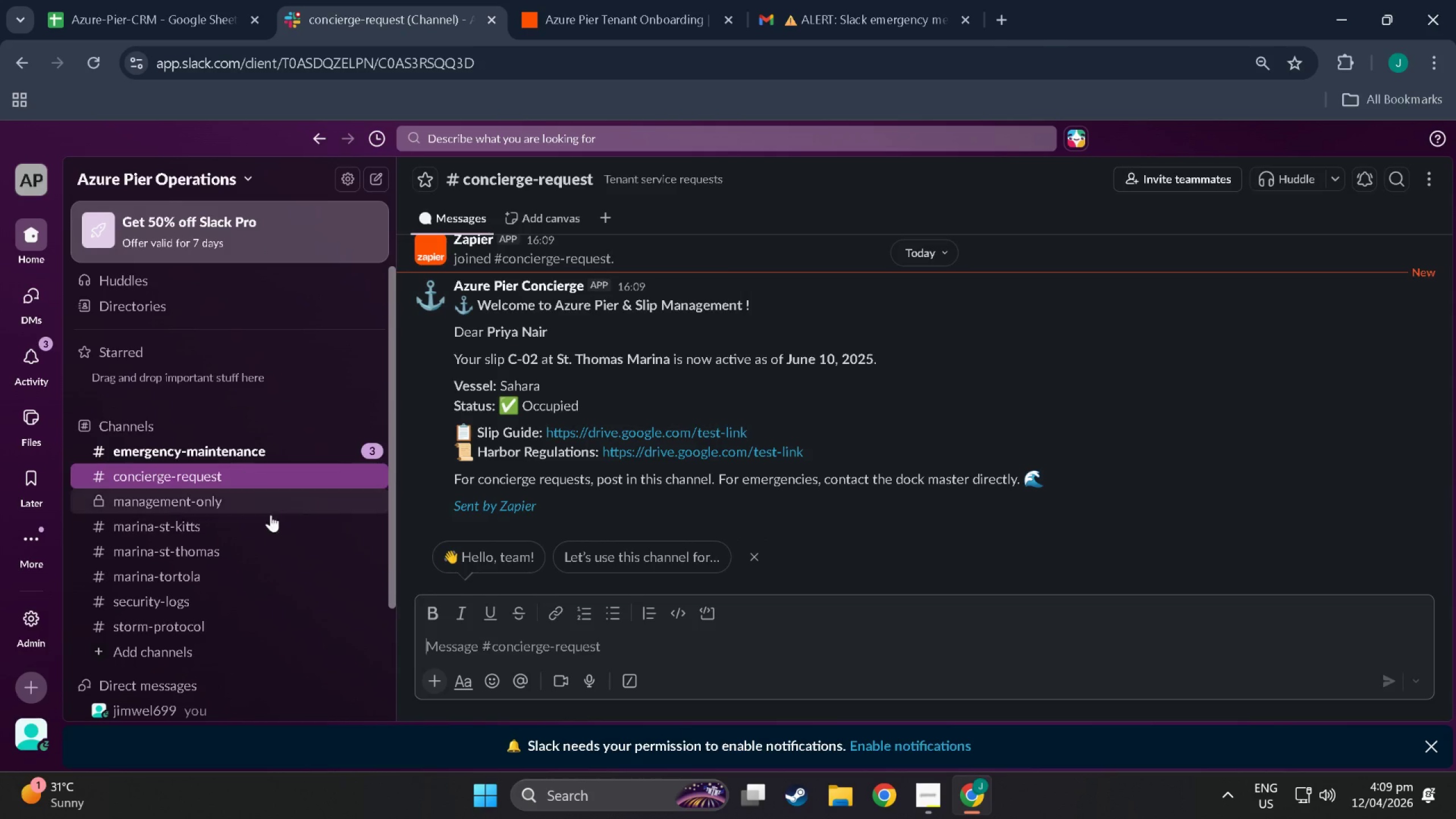 
wait(7.5)
 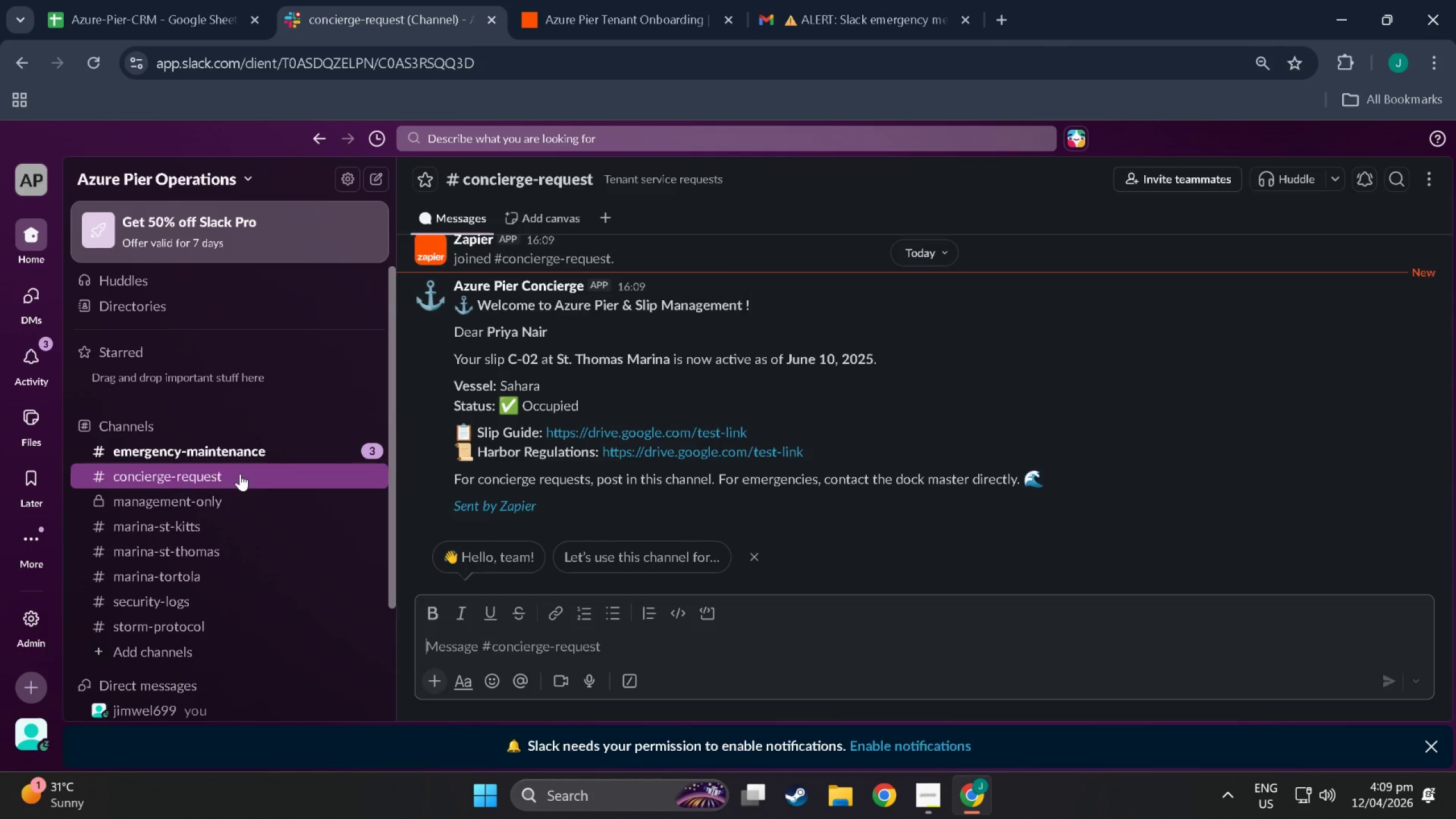 
scroll: coordinate [440, 493], scroll_direction: up, amount: 2.0
 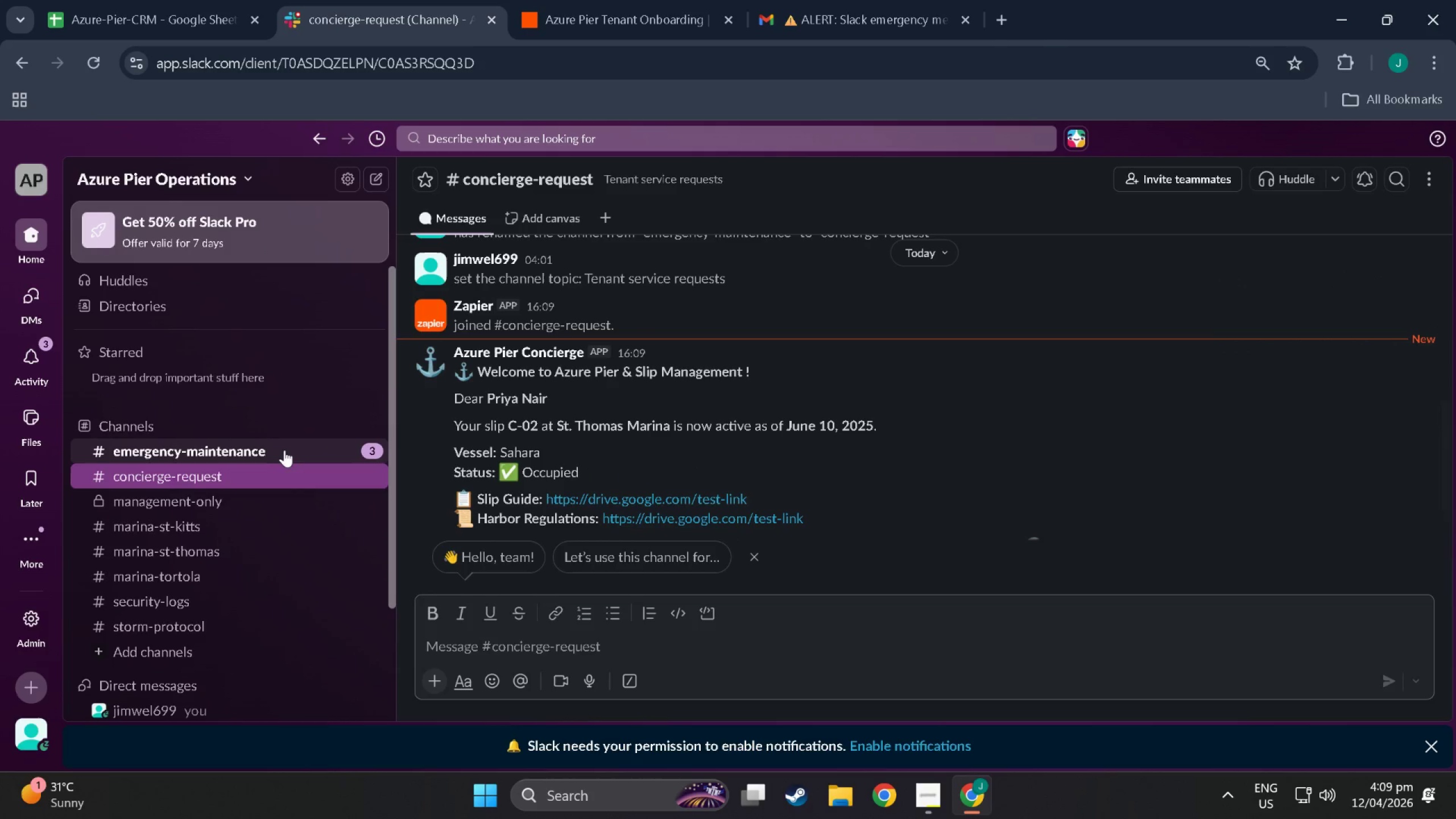 
left_click([277, 454])
 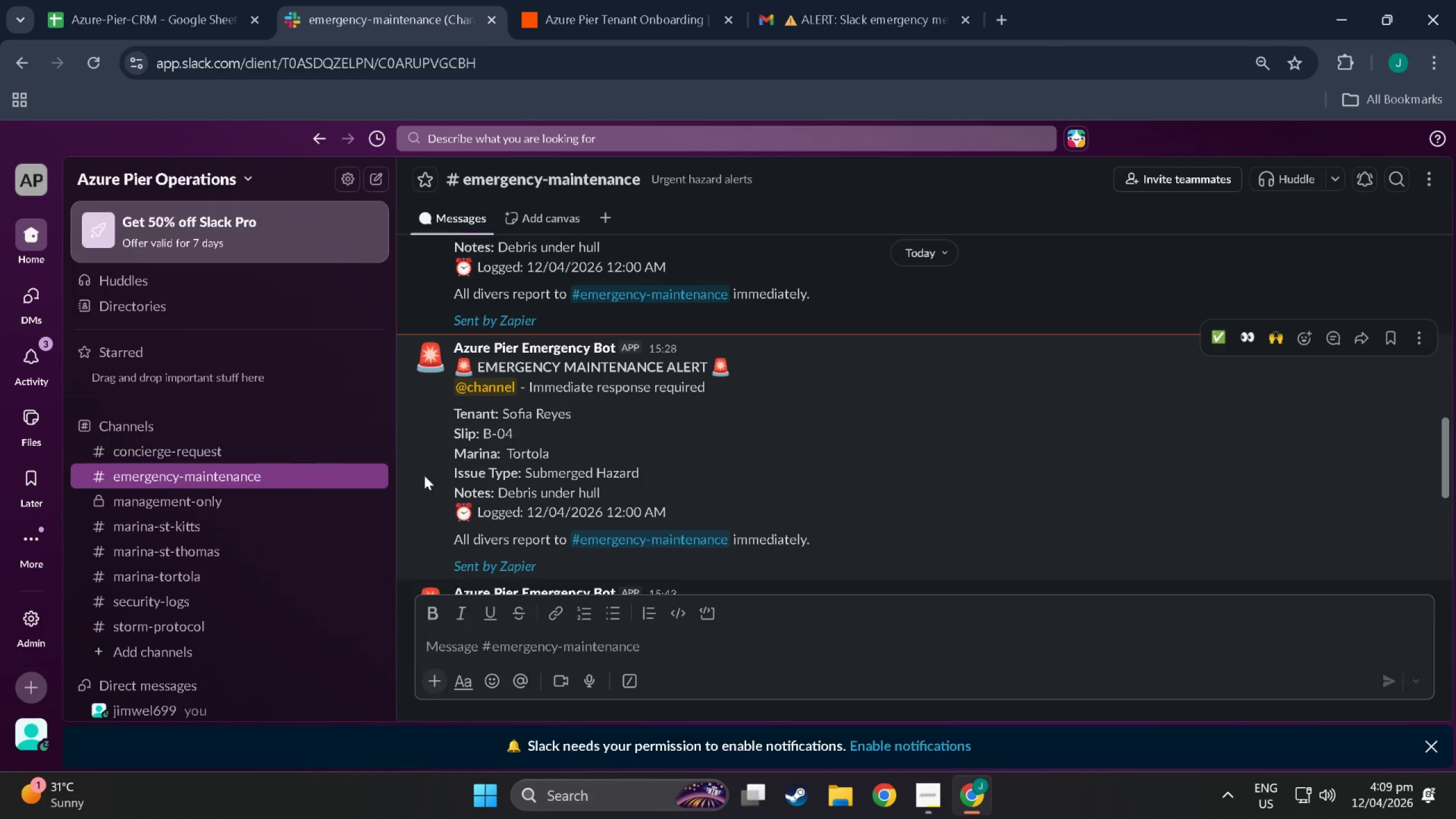 
scroll: coordinate [589, 537], scroll_direction: down, amount: 14.0
 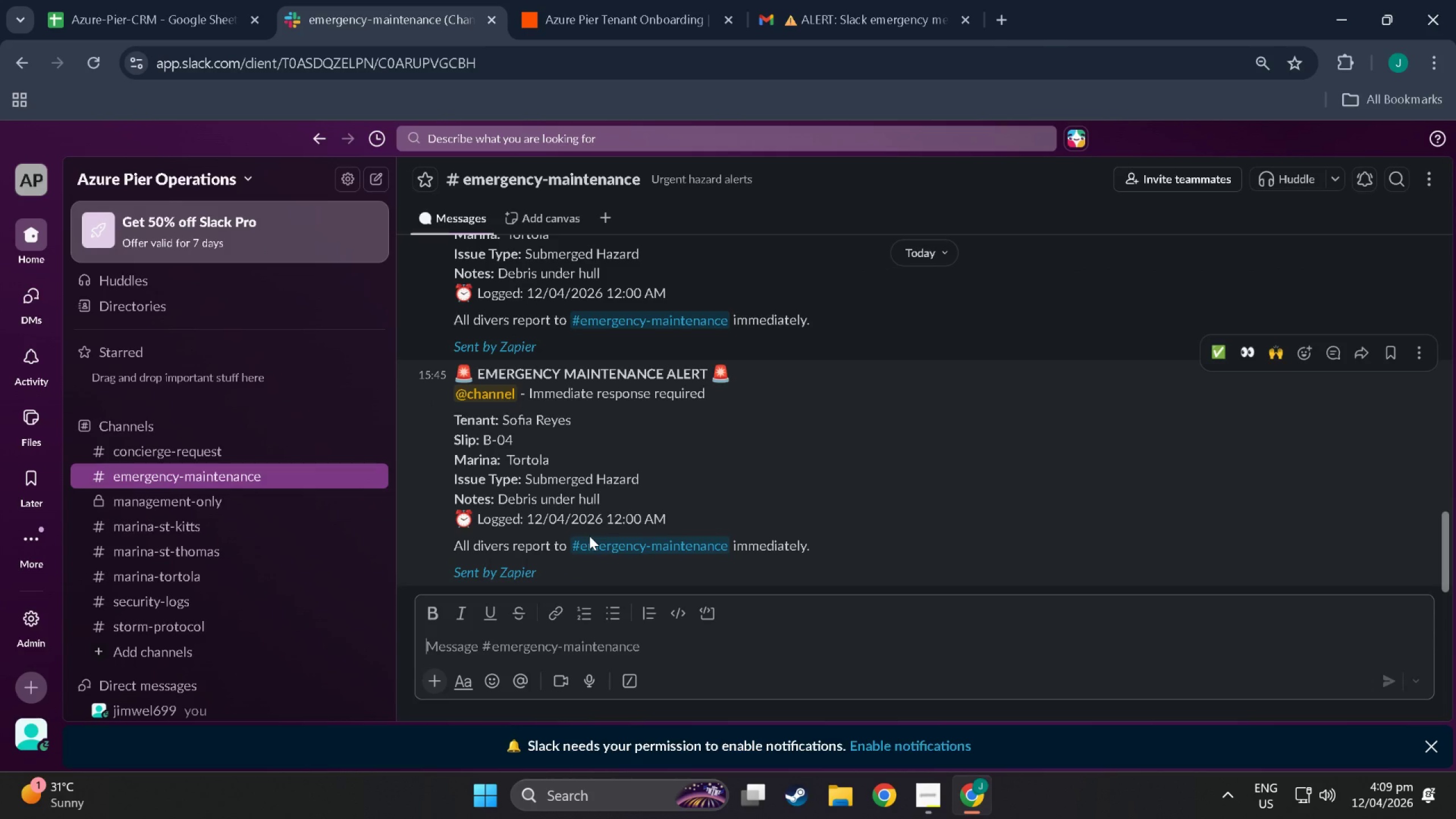 
scroll: coordinate [589, 536], scroll_direction: down, amount: 4.0
 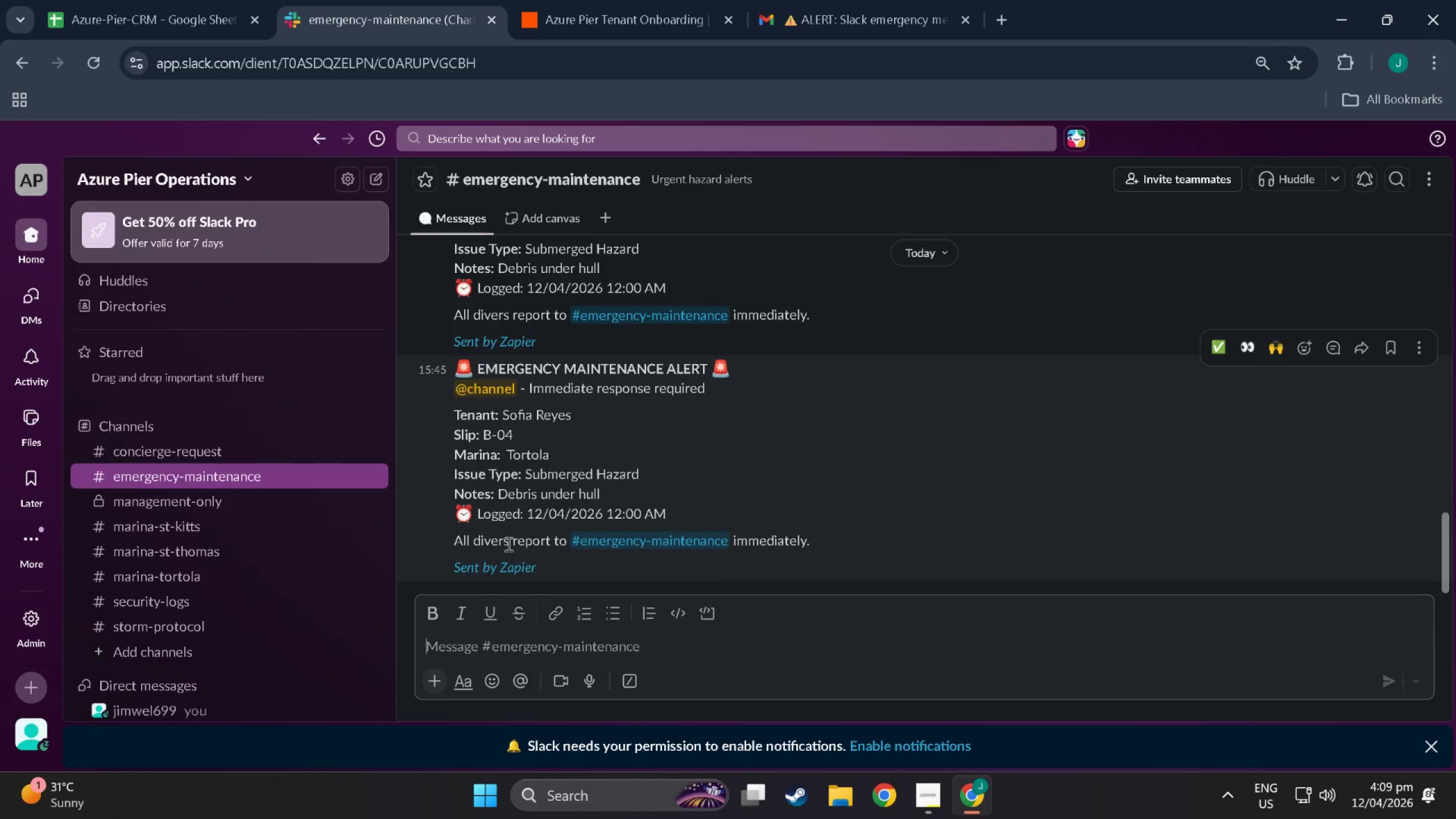 
wait(19.42)
 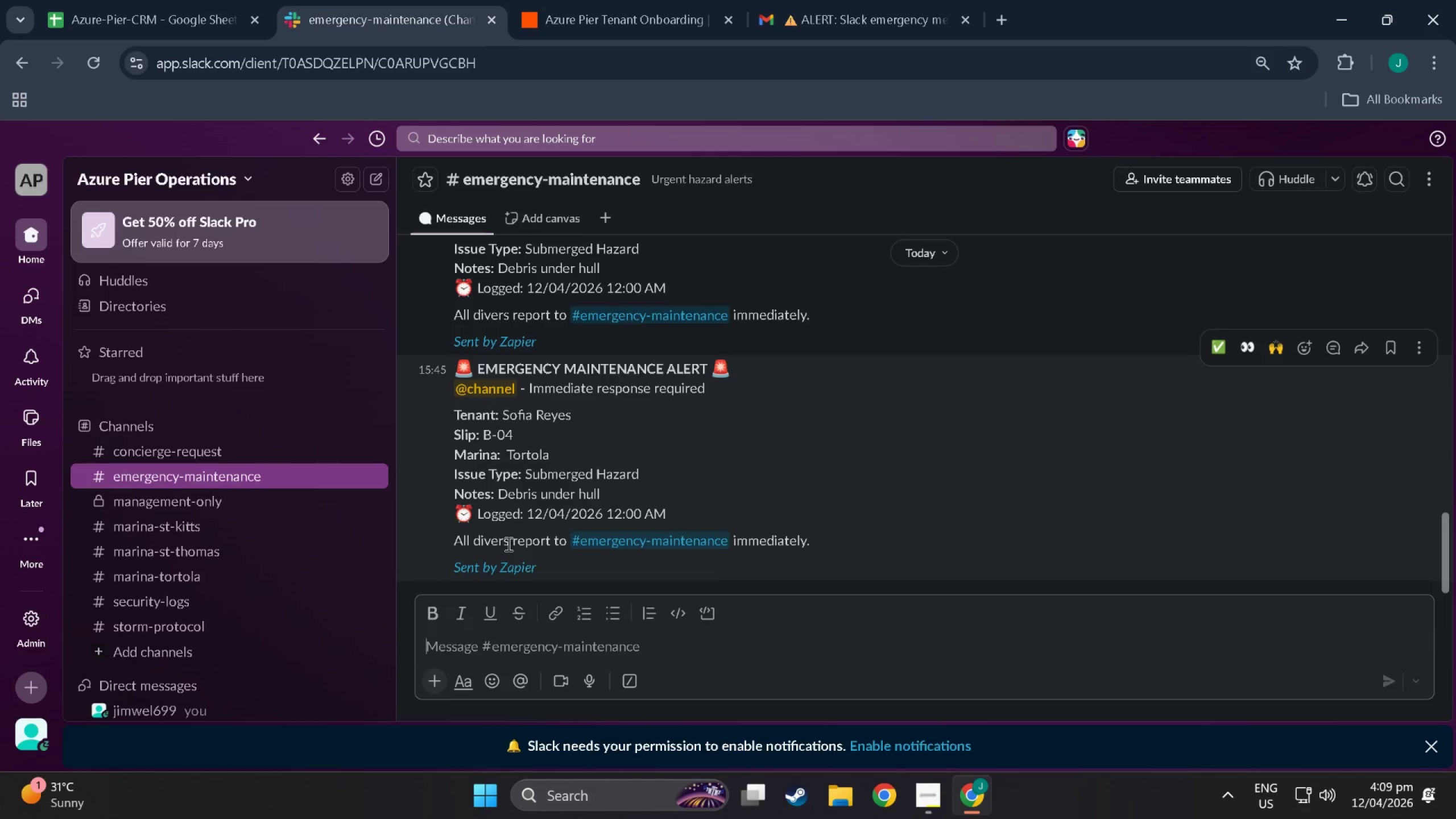 
left_click([628, 0])
 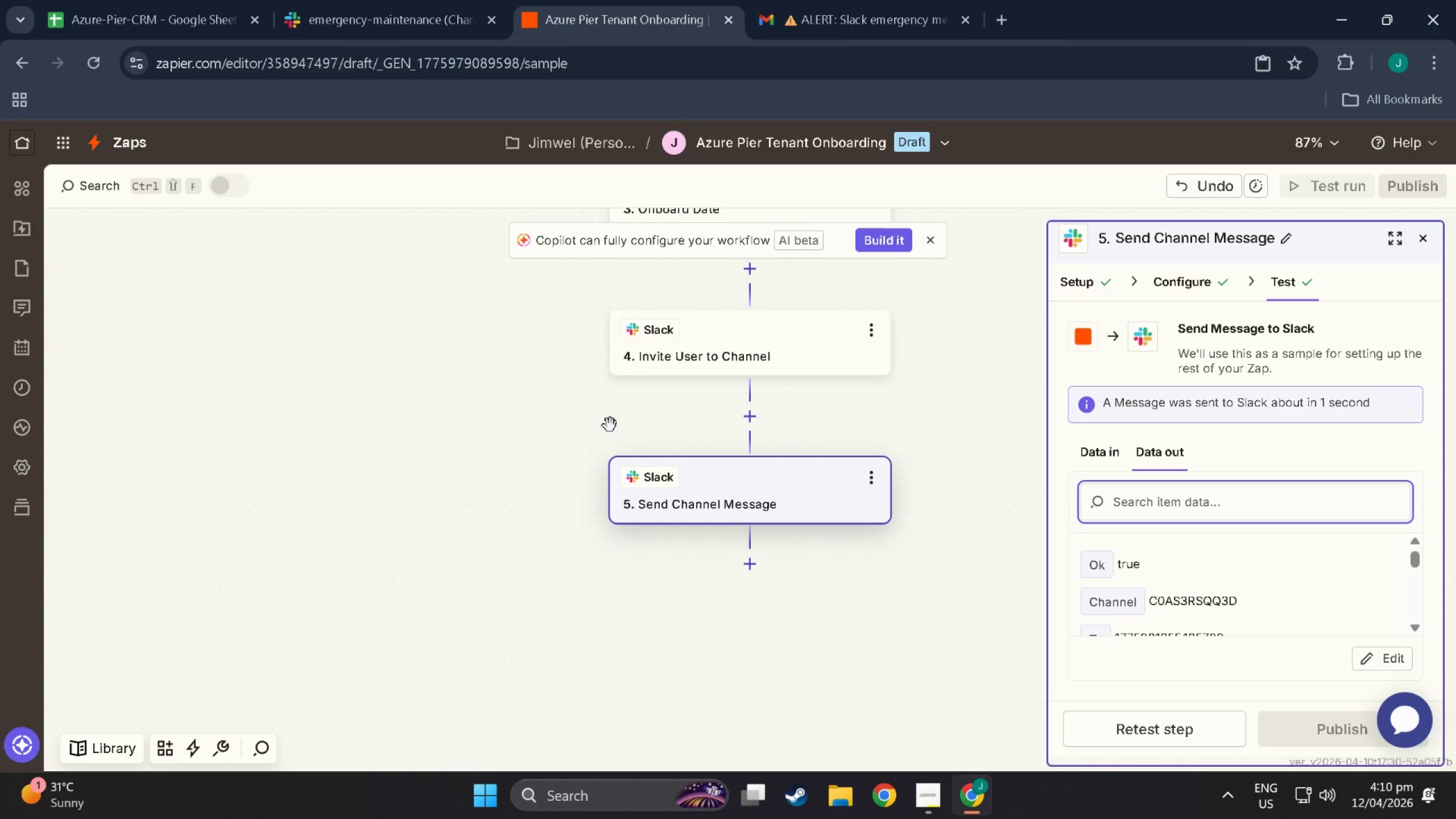 
wait(25.97)
 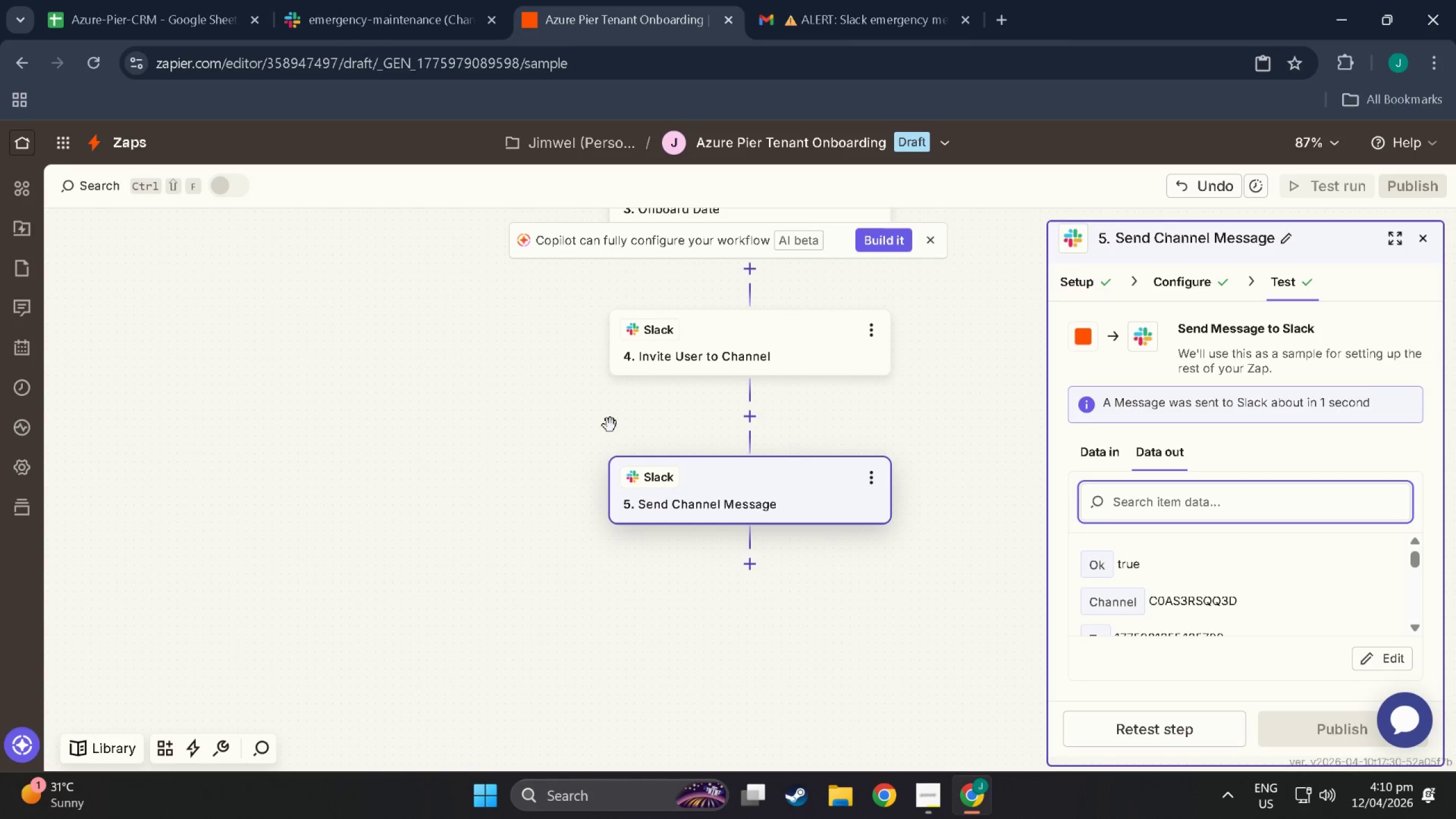 
left_click([751, 572])
 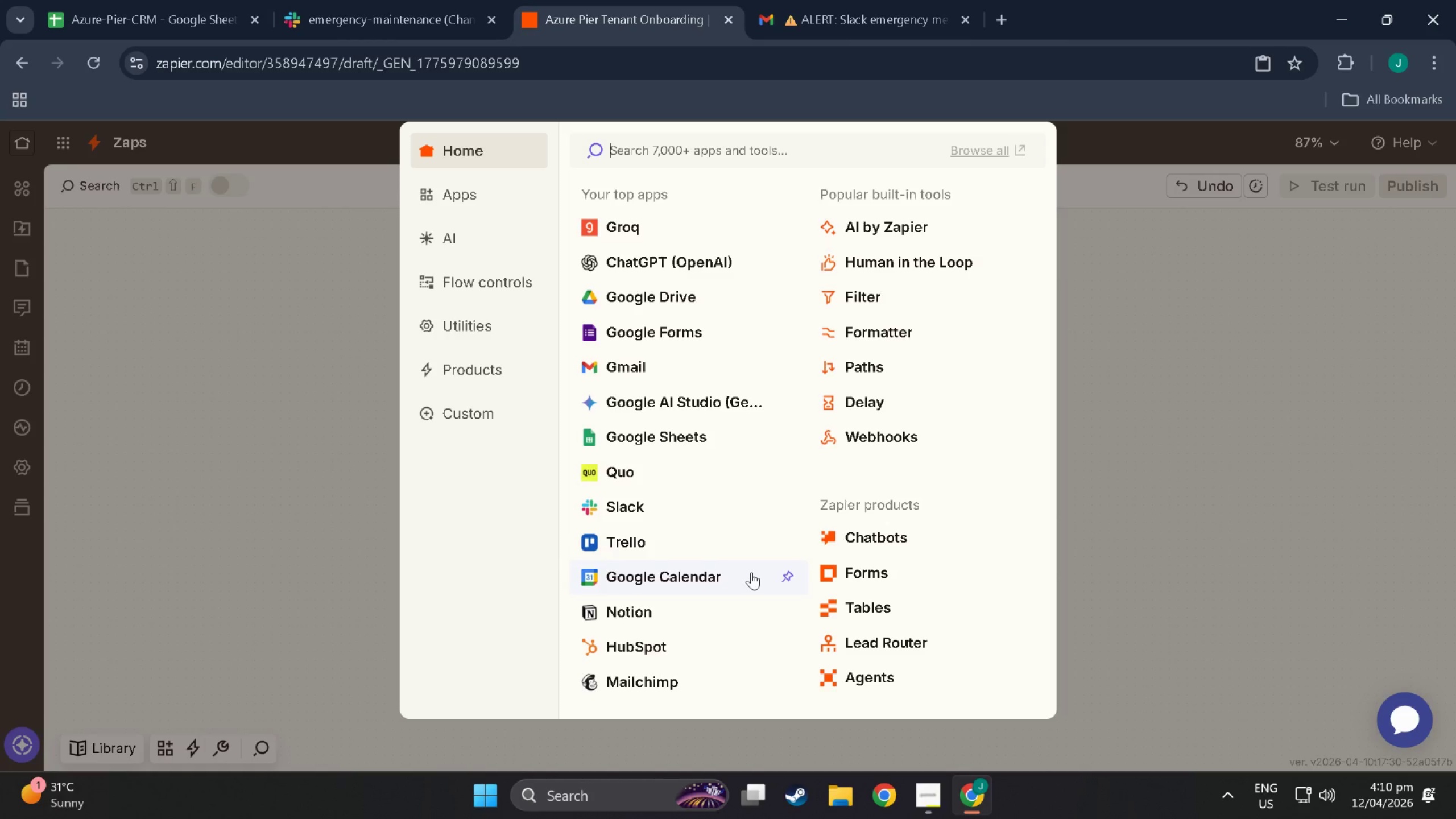 
type(err)
key(Backspace)
key(Backspace)
key(Backspace)
 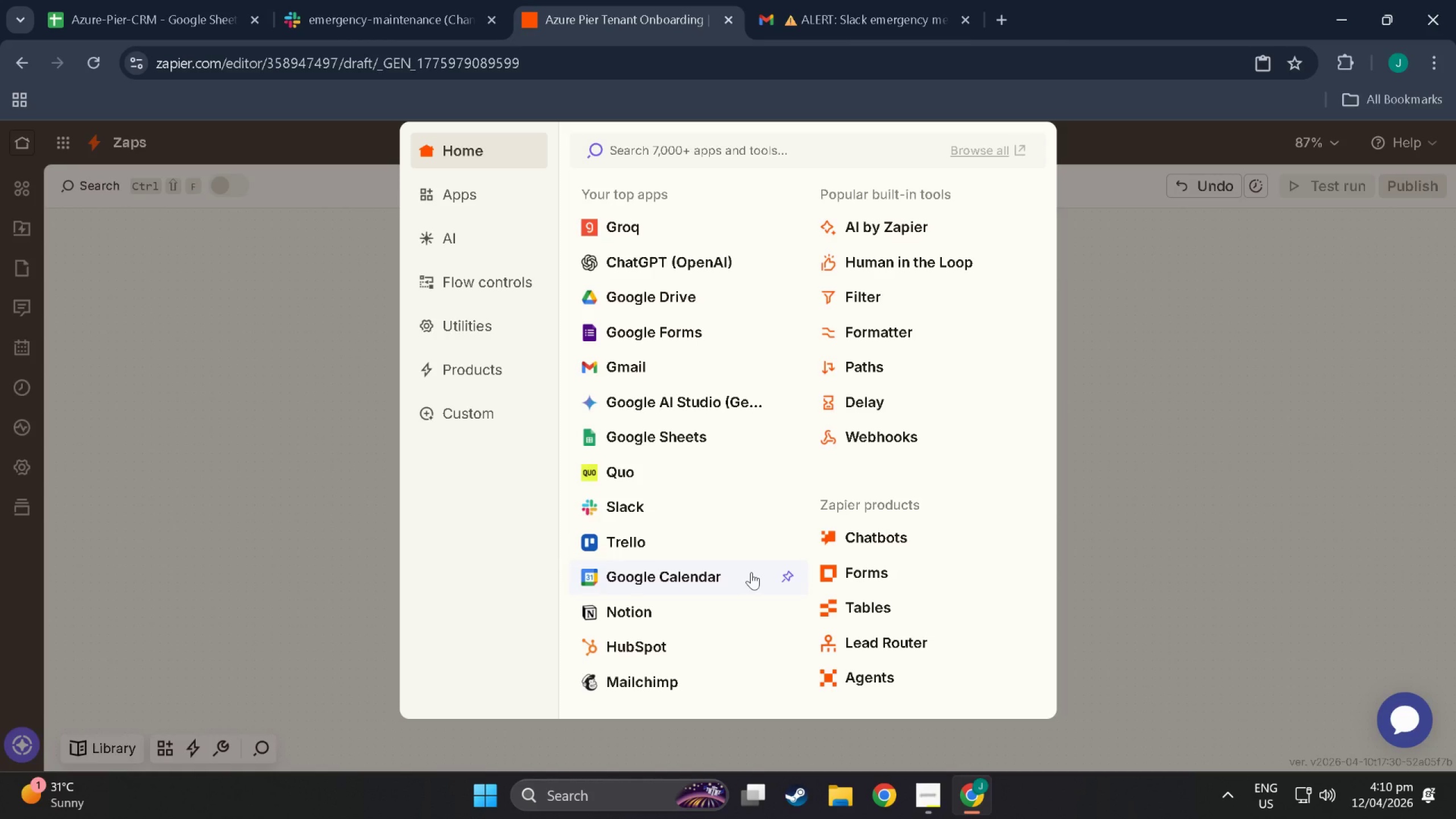 
wait(21.98)
 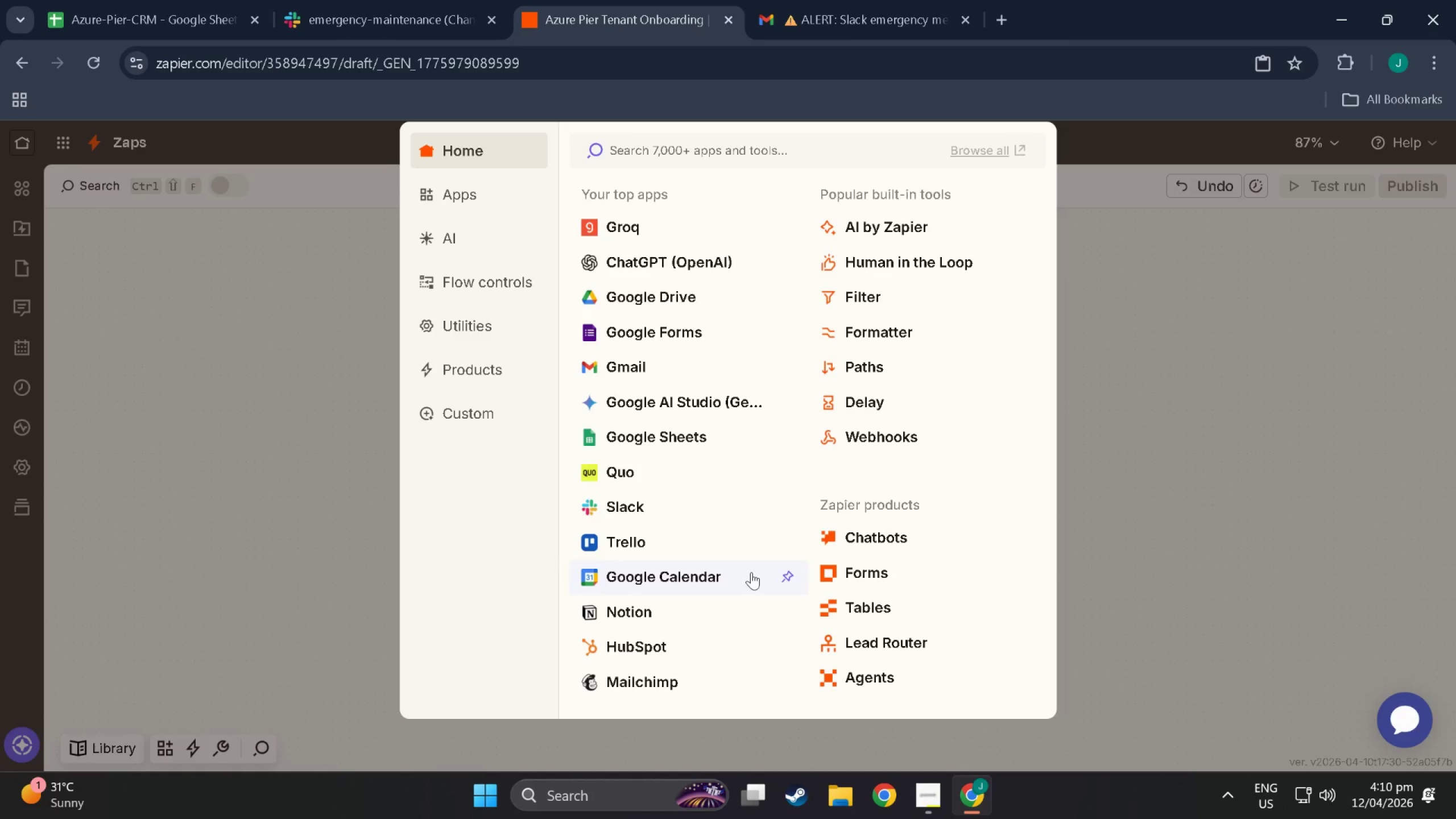 
scroll: coordinate [682, 579], scroll_direction: down, amount: 7.0
 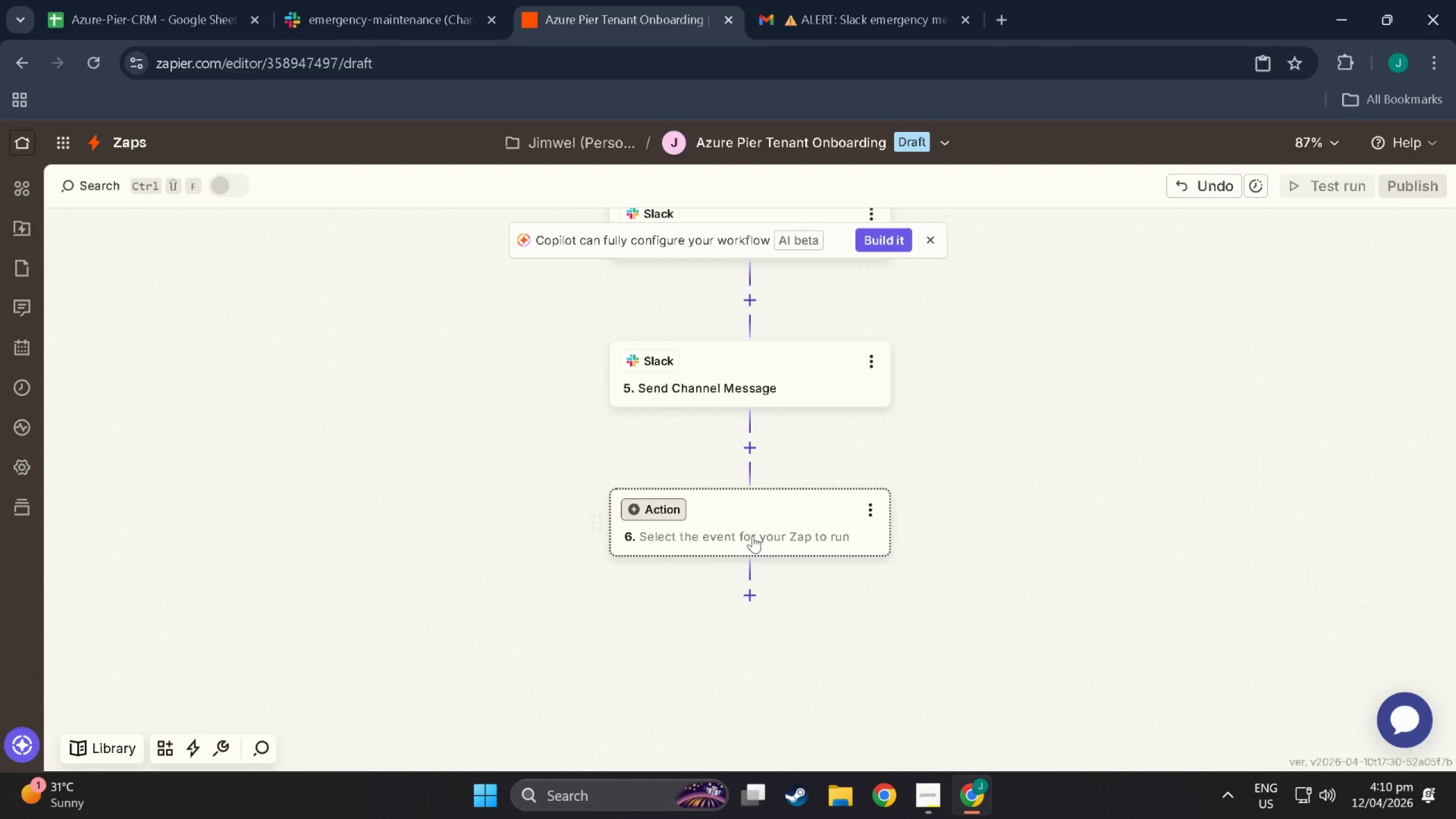 
left_click([753, 536])